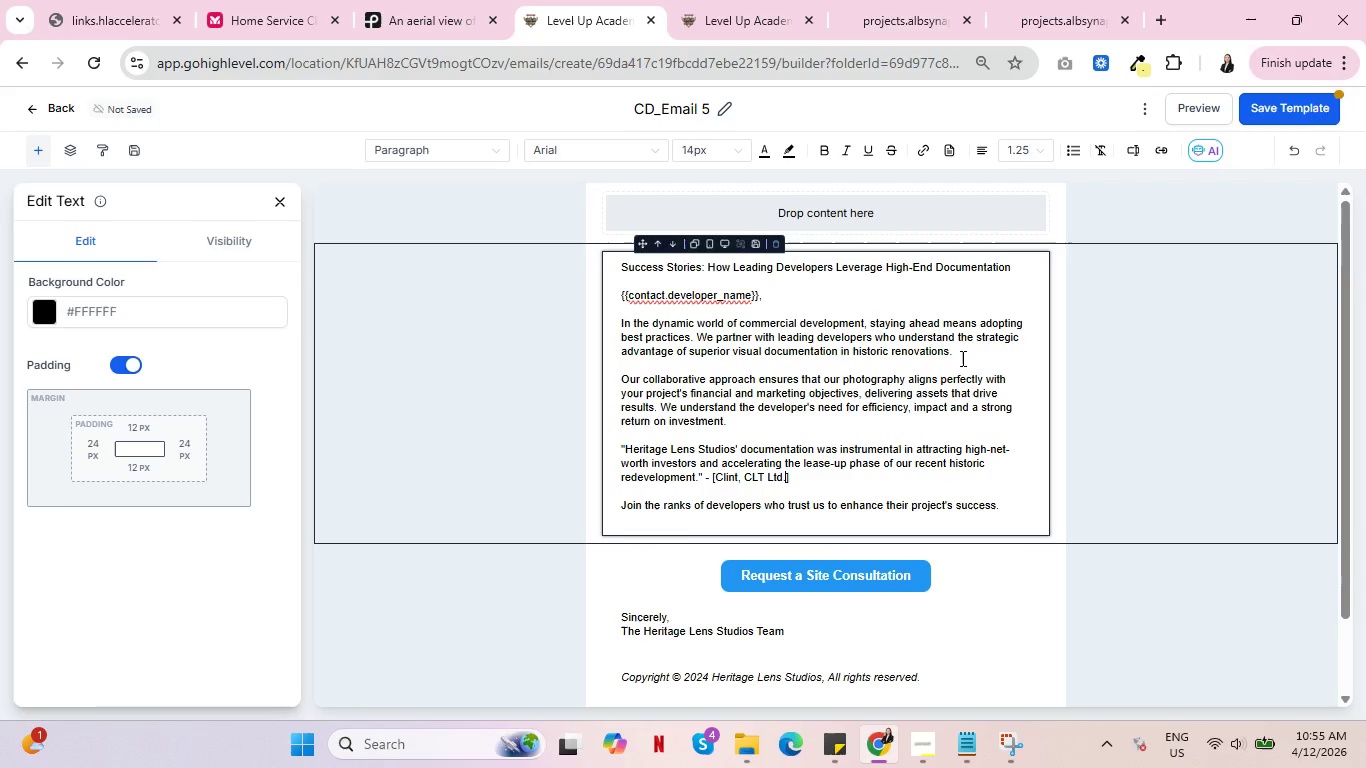 
scroll: coordinate [957, 429], scroll_direction: down, amount: 4.0
 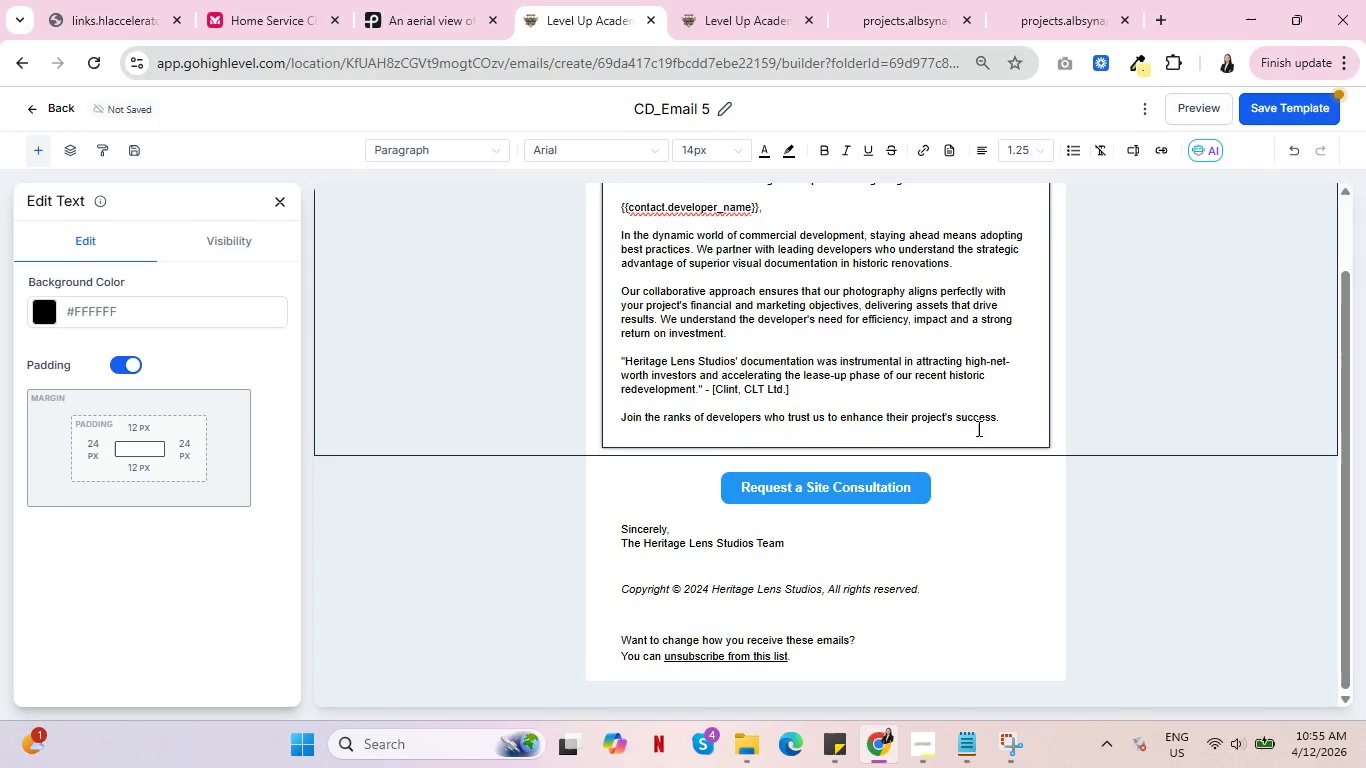 
scroll: coordinate [975, 428], scroll_direction: up, amount: 6.0
 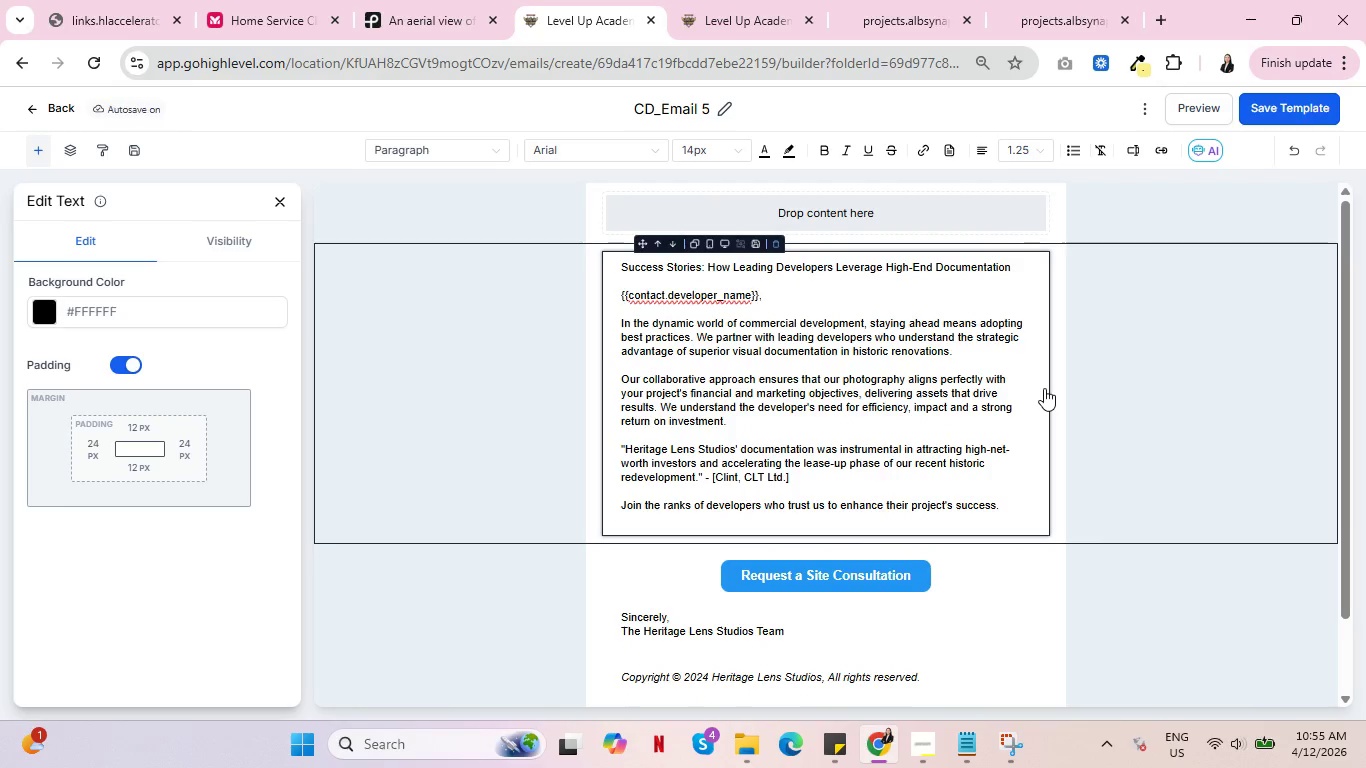 
wait(5.03)
 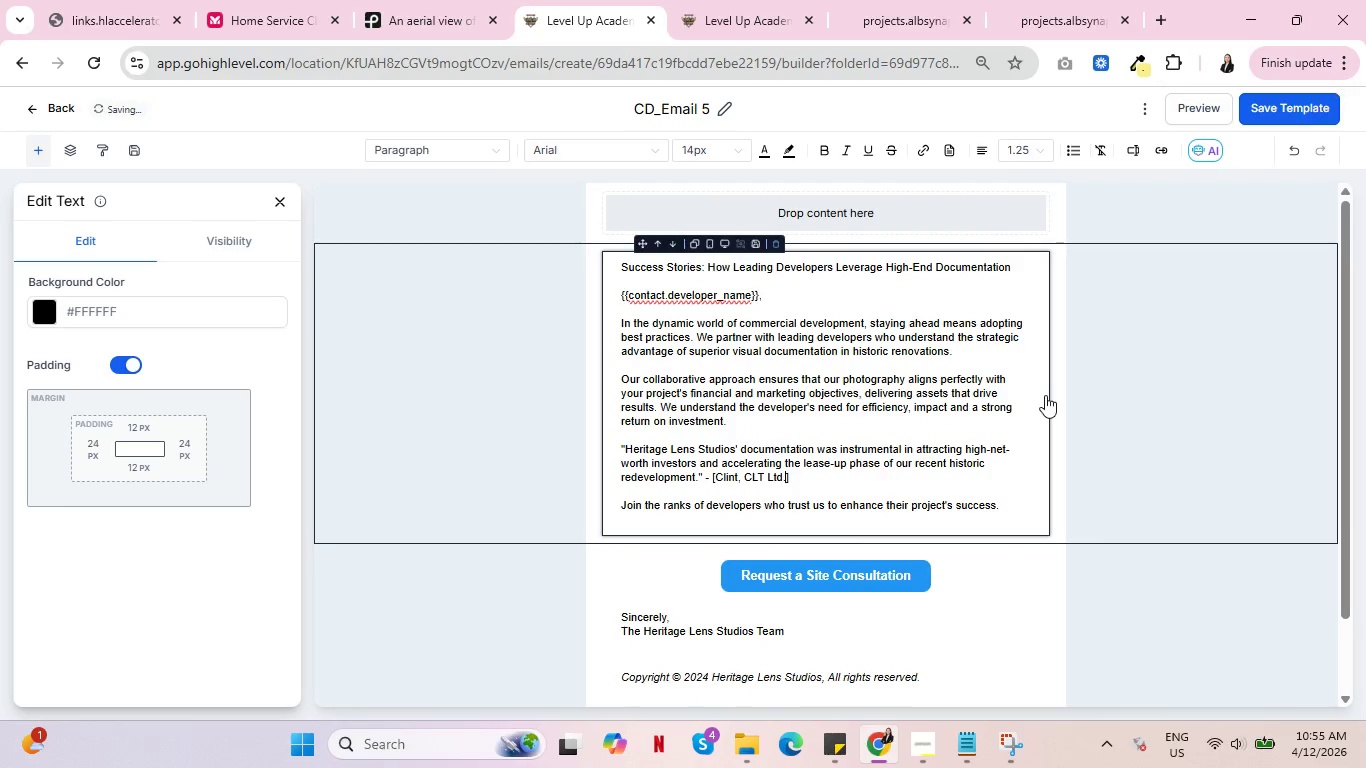 
left_click([806, 476])
 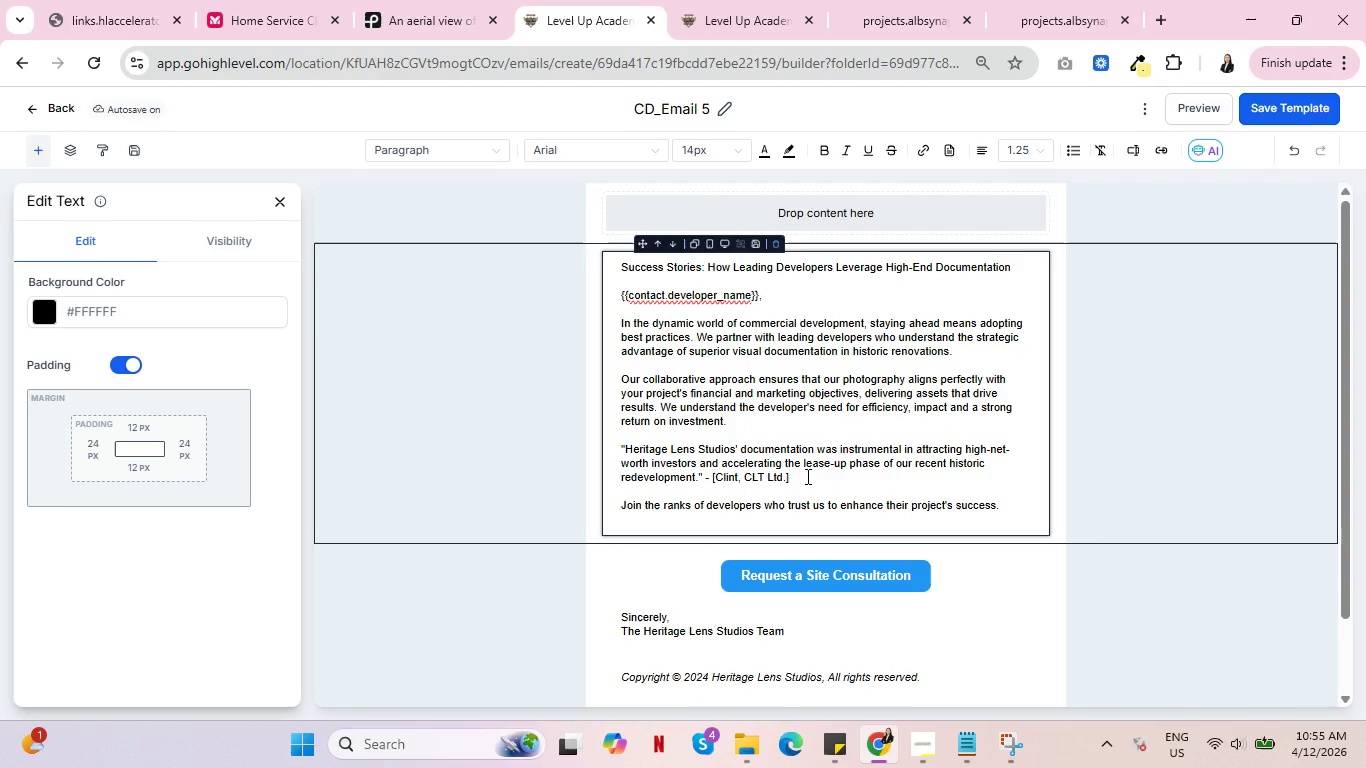 
key(Backspace)
 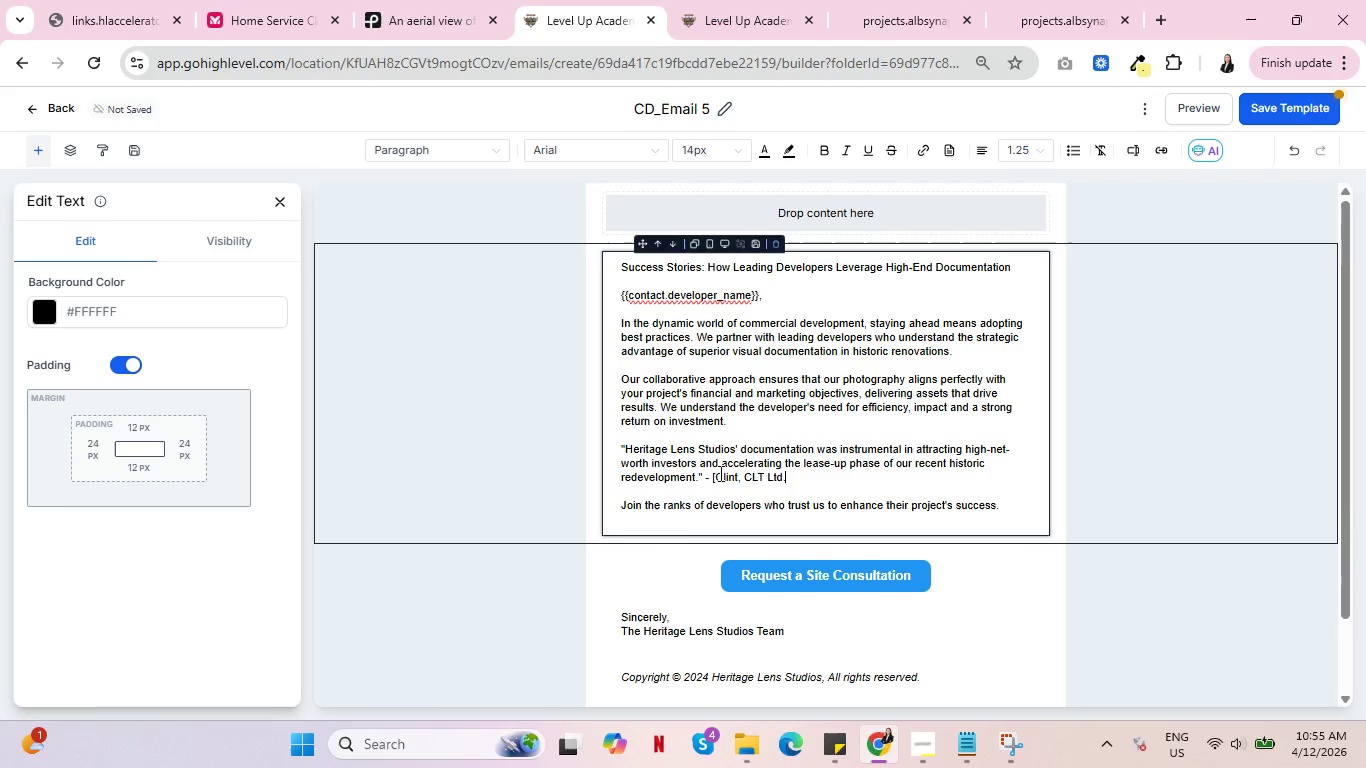 
left_click([721, 473])
 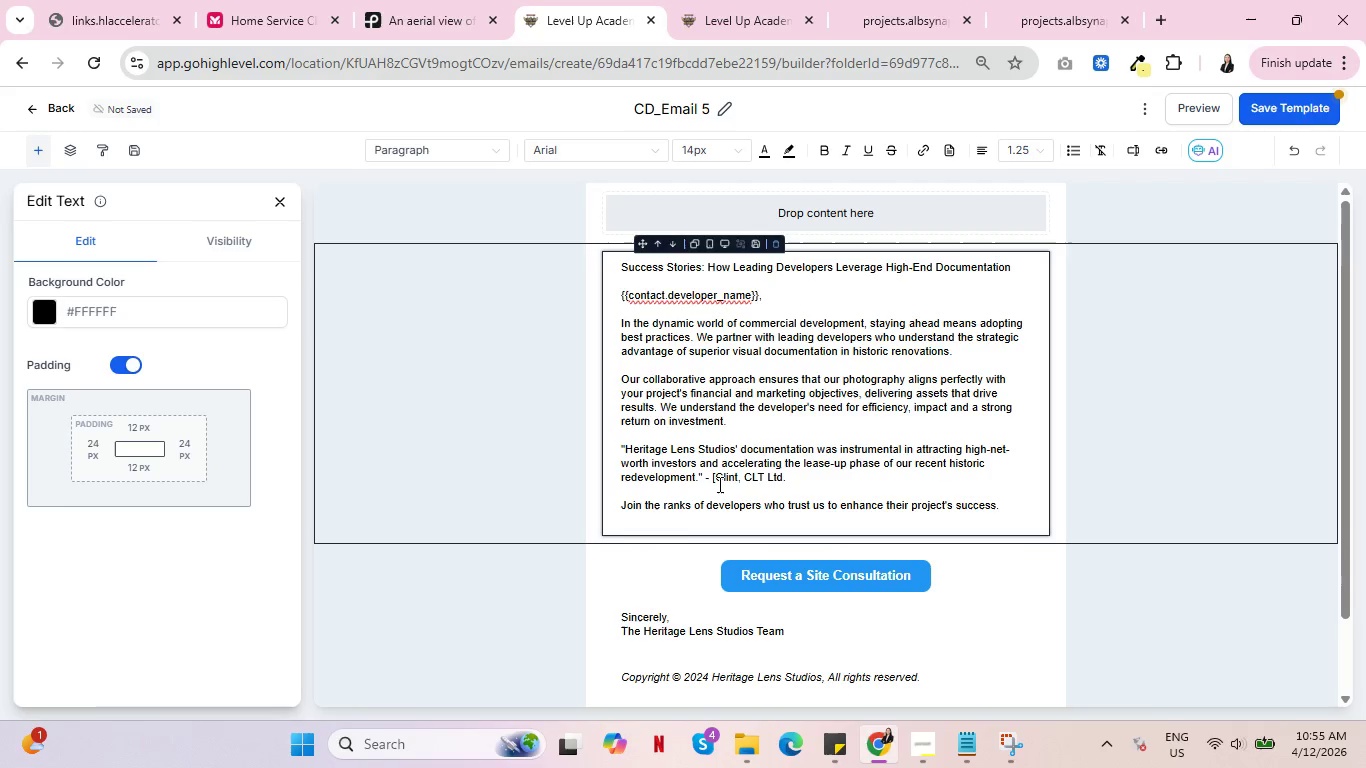 
left_click([718, 484])
 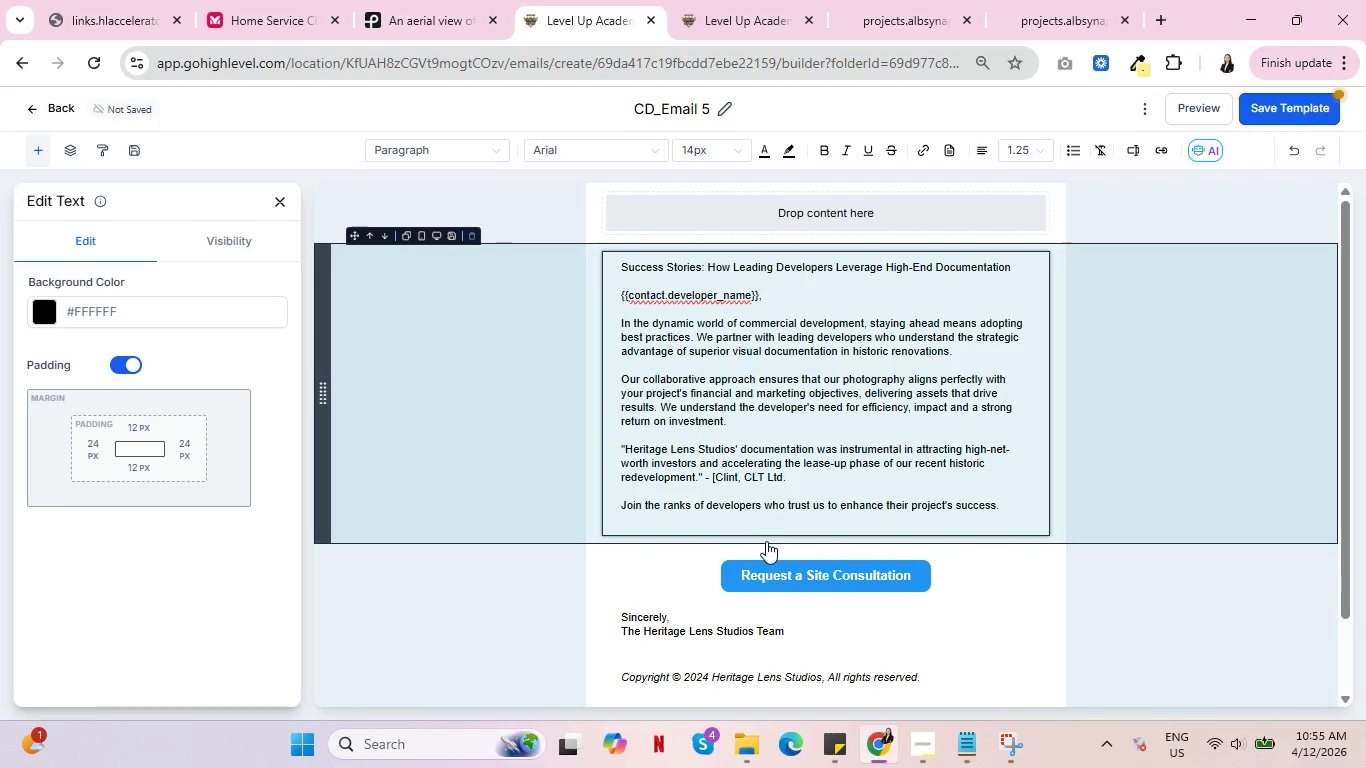 
key(Backspace)
 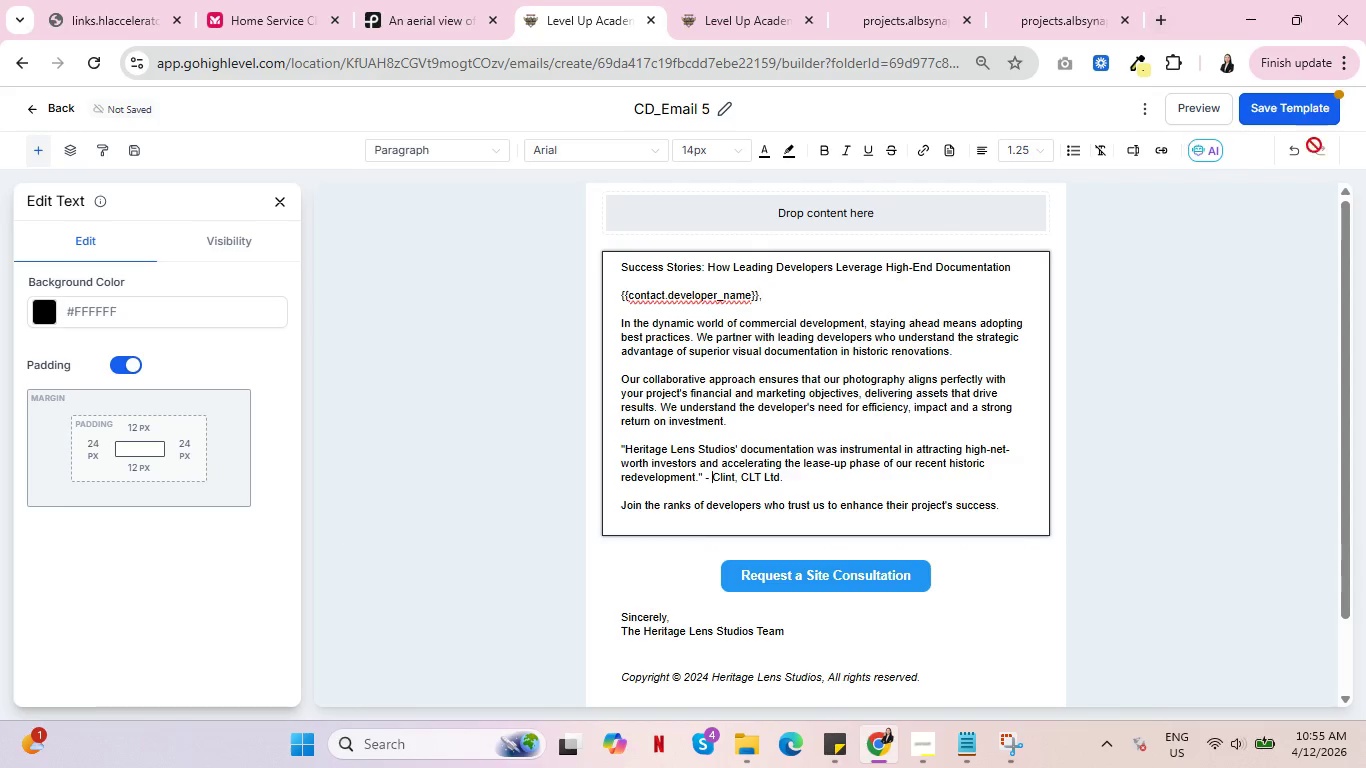 
left_click([1300, 100])
 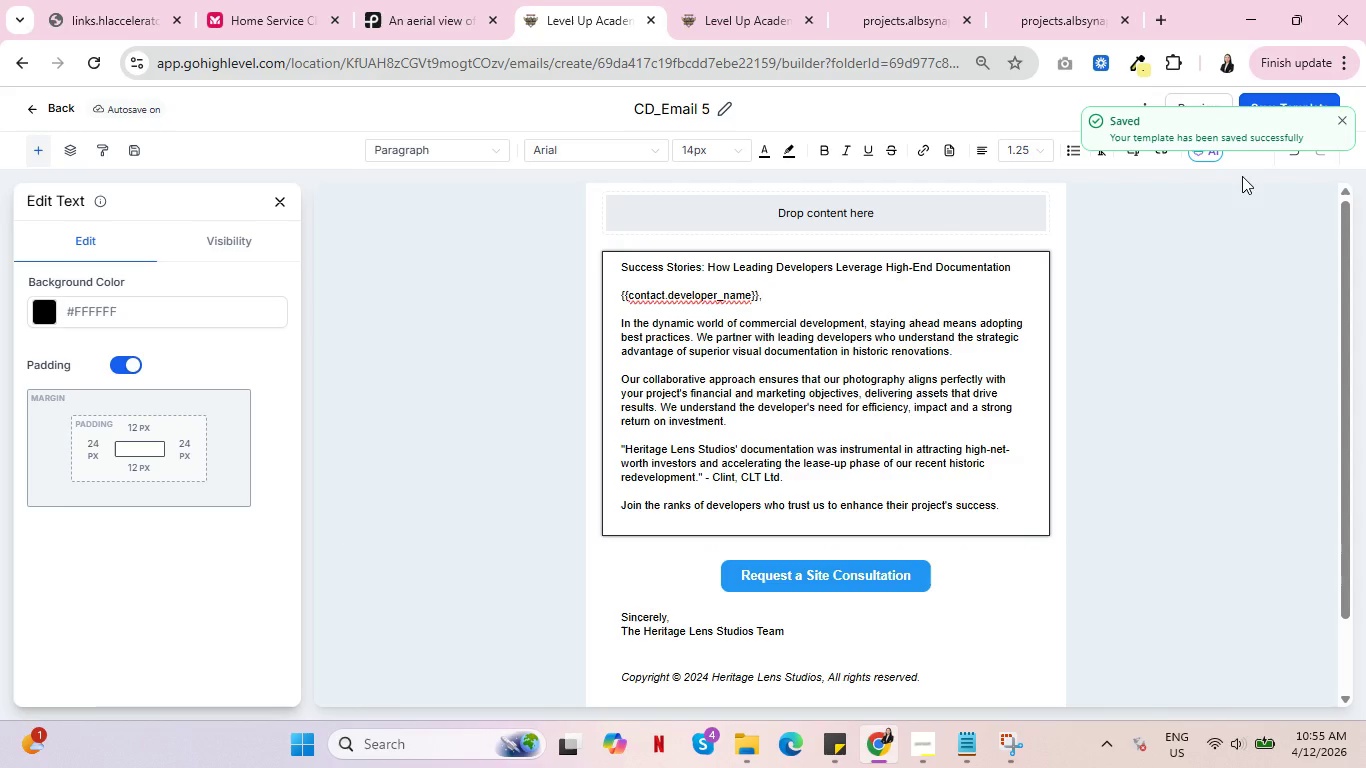 
wait(9.3)
 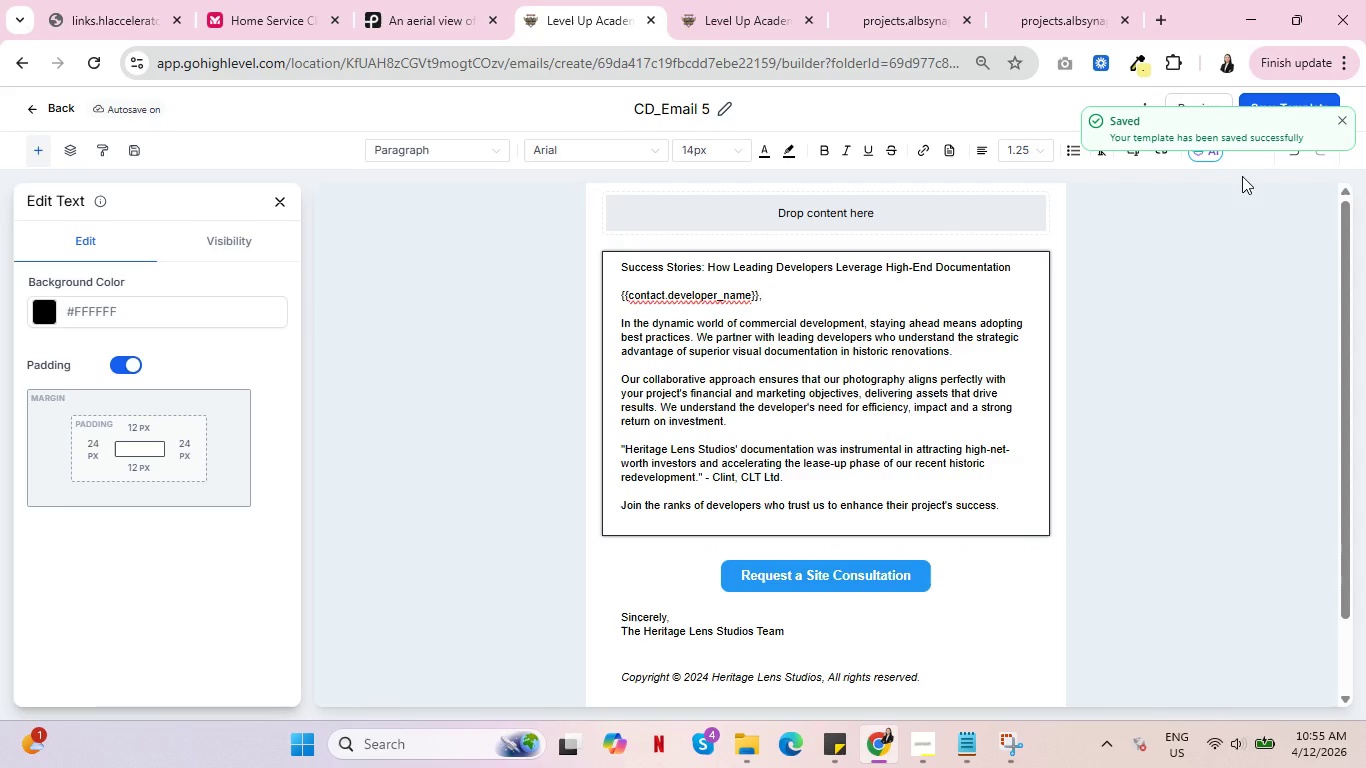 
left_click([63, 105])
 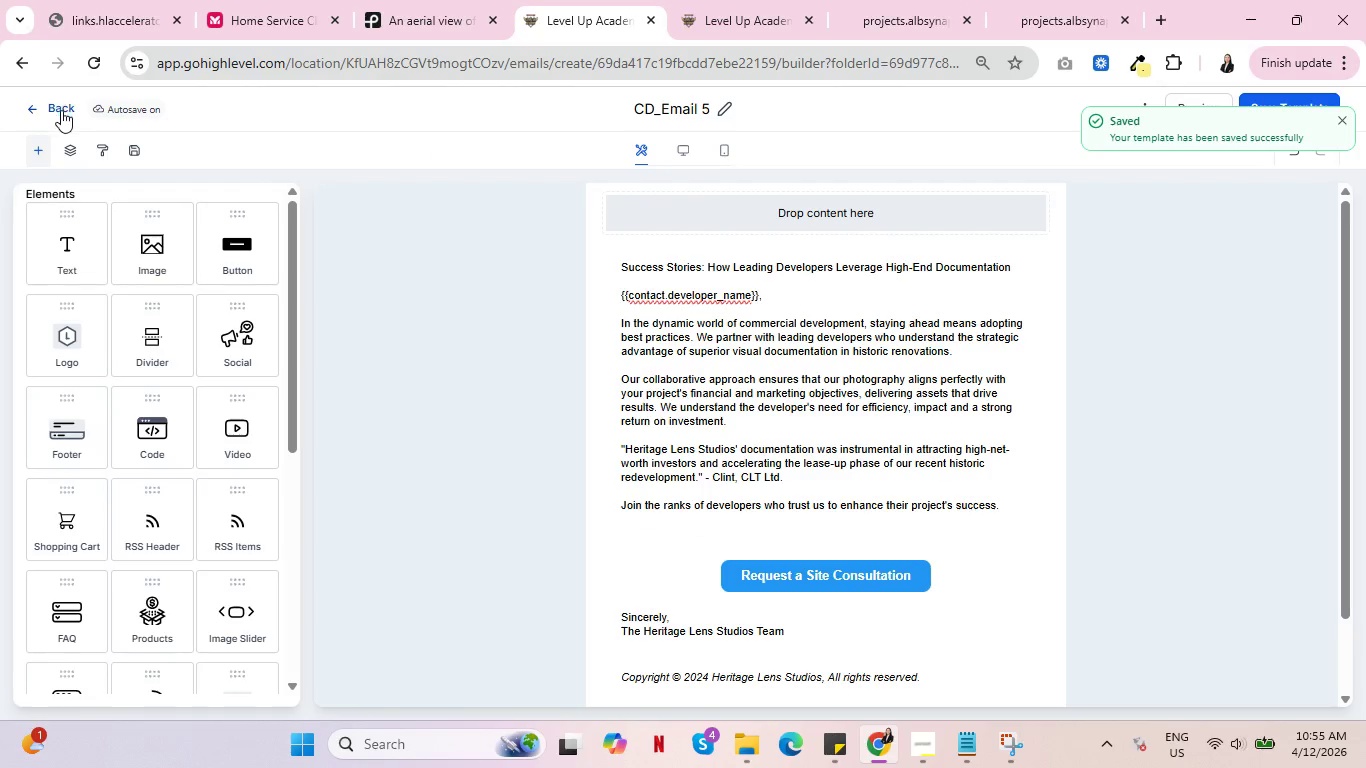 
left_click([60, 110])
 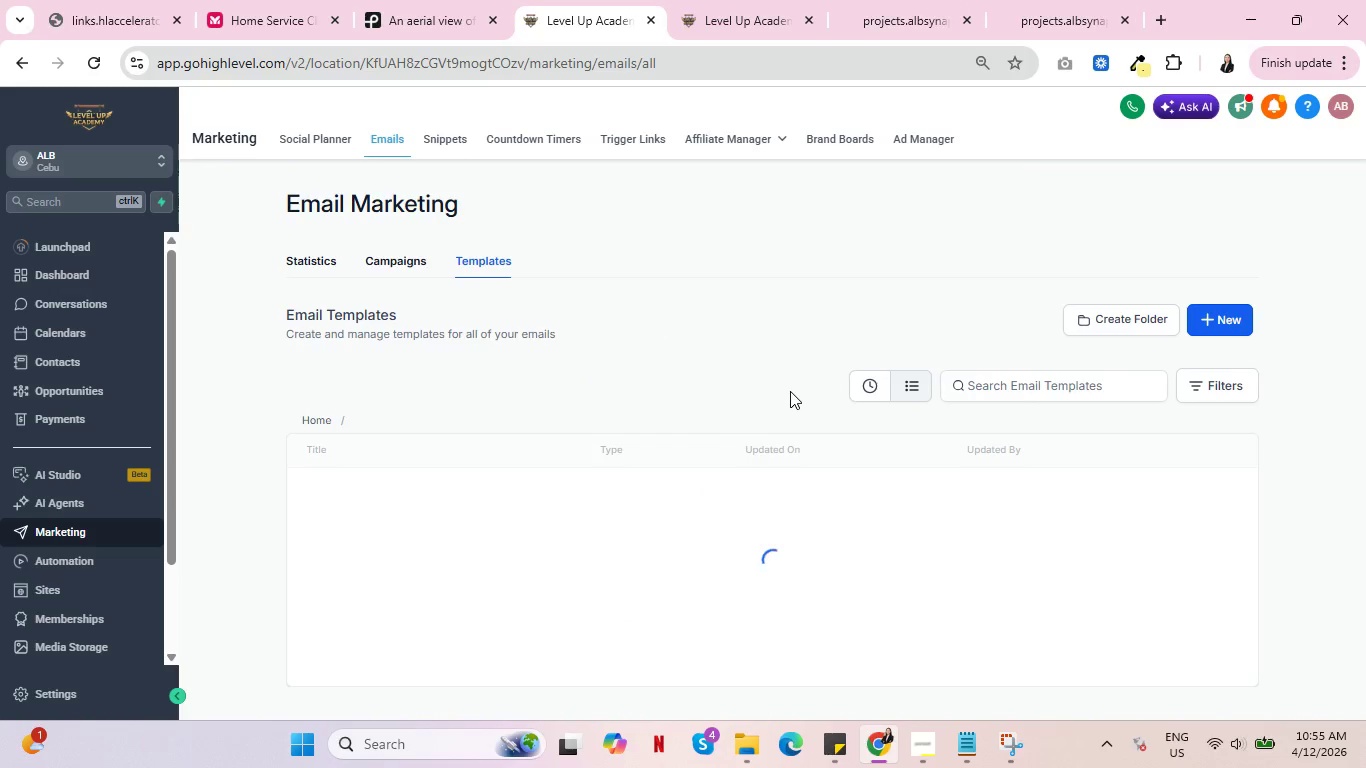 
scroll: coordinate [782, 390], scroll_direction: down, amount: 2.0
 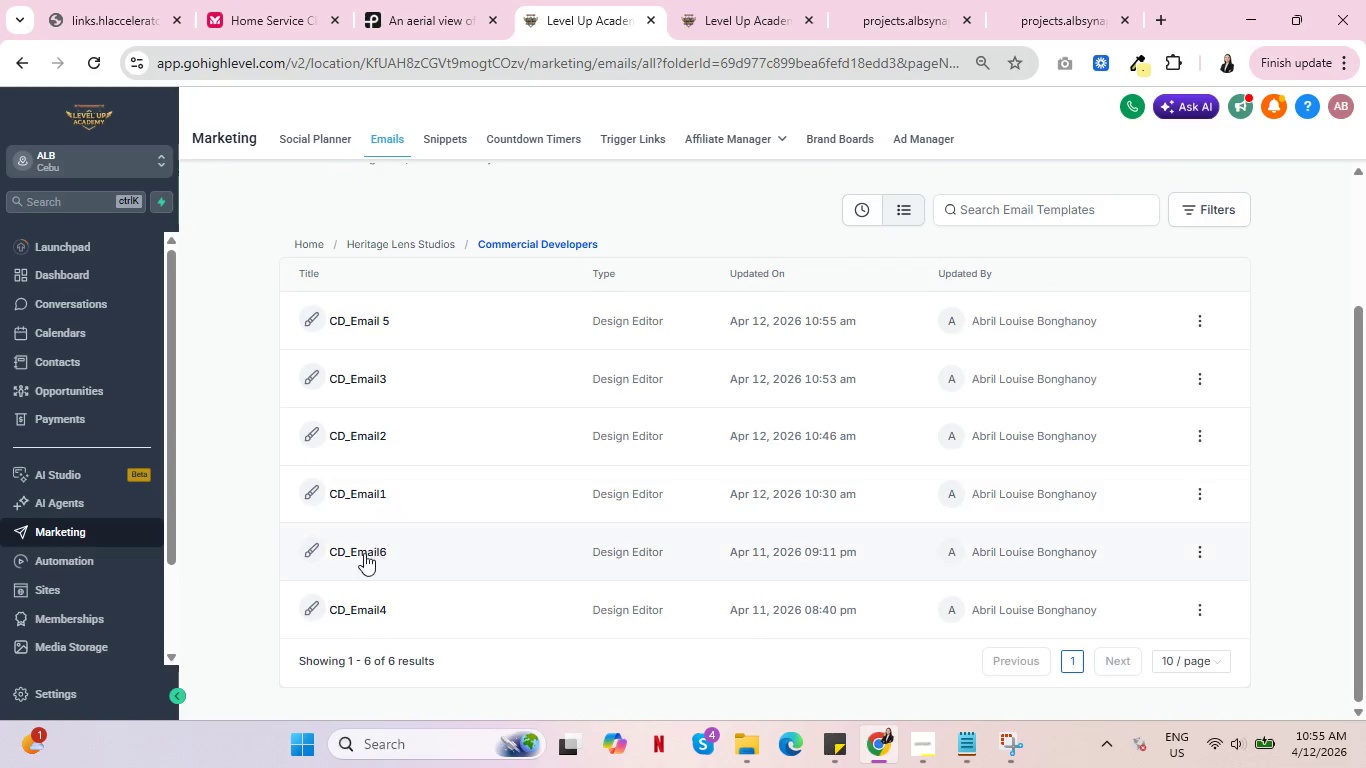 
left_click([364, 553])
 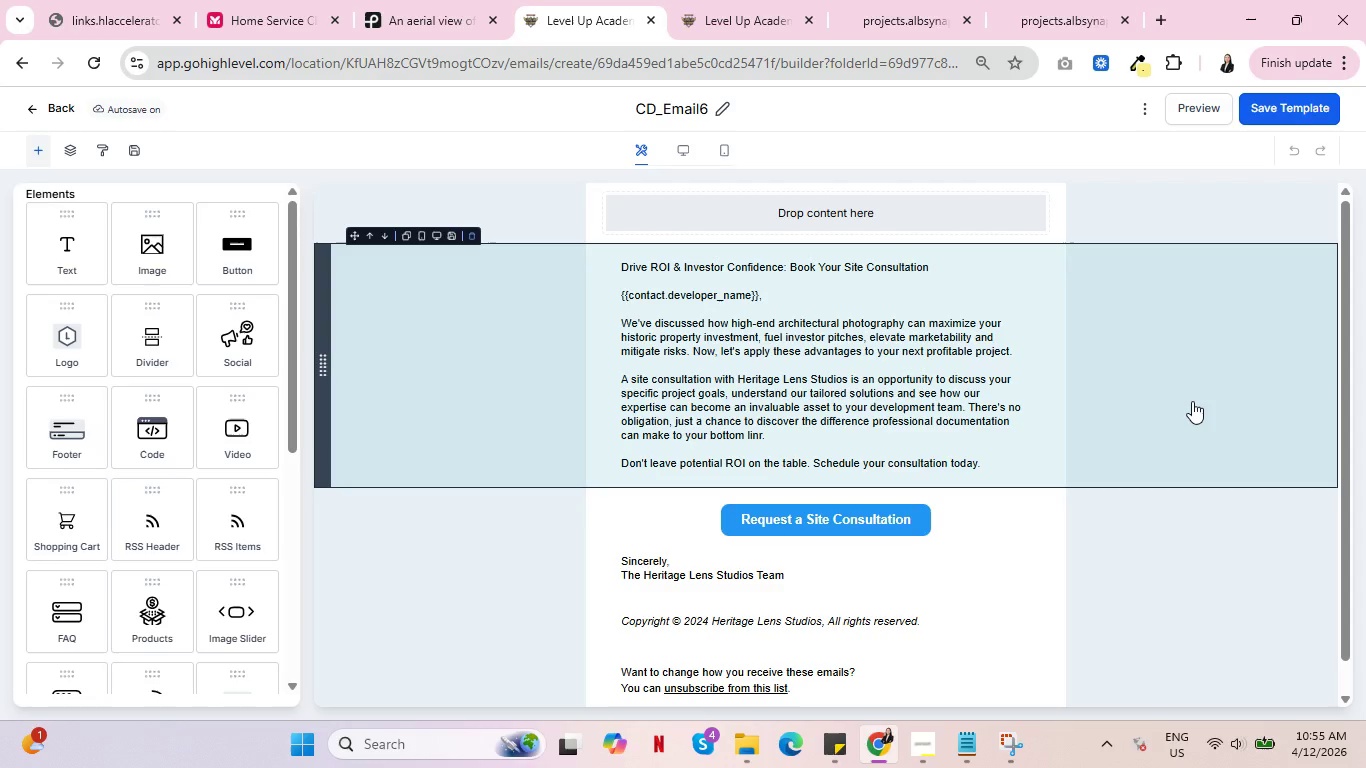 
wait(6.11)
 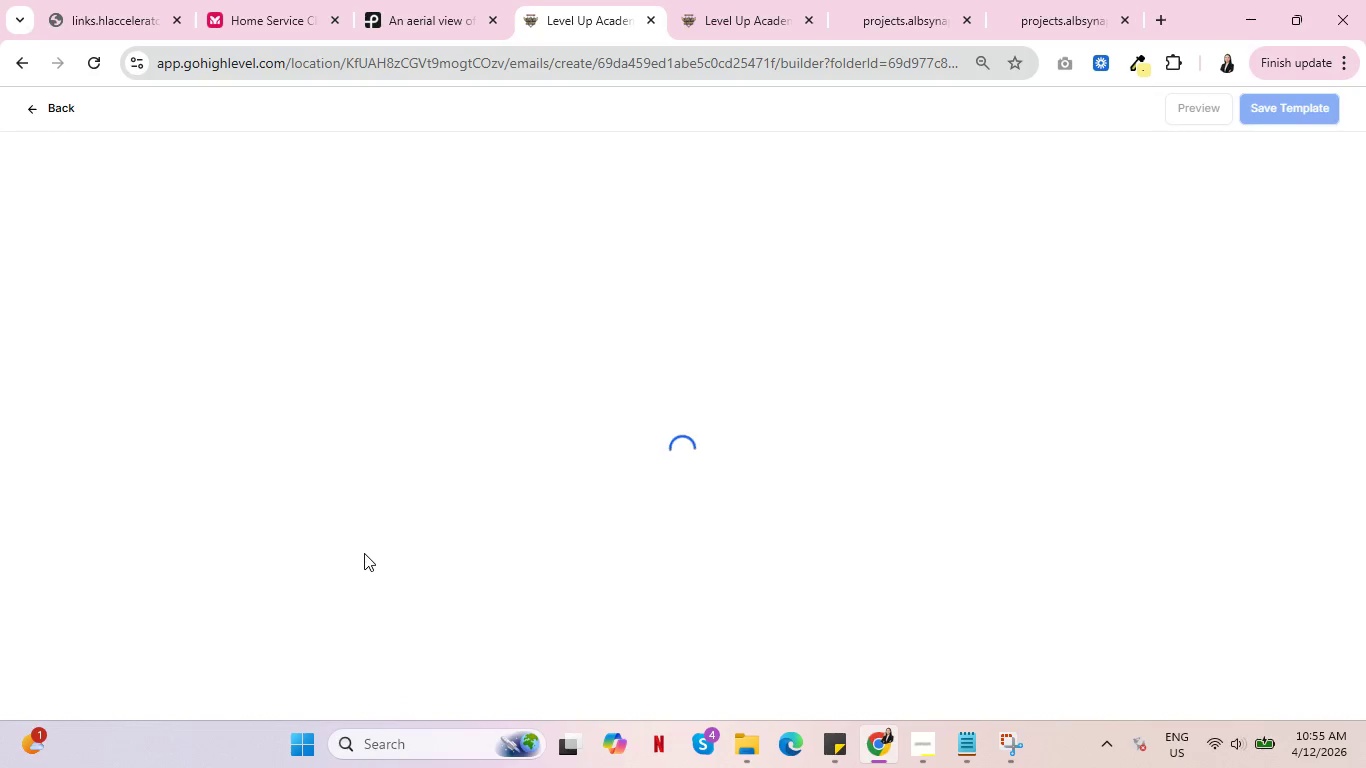 
scroll: coordinate [1196, 402], scroll_direction: down, amount: 3.0
 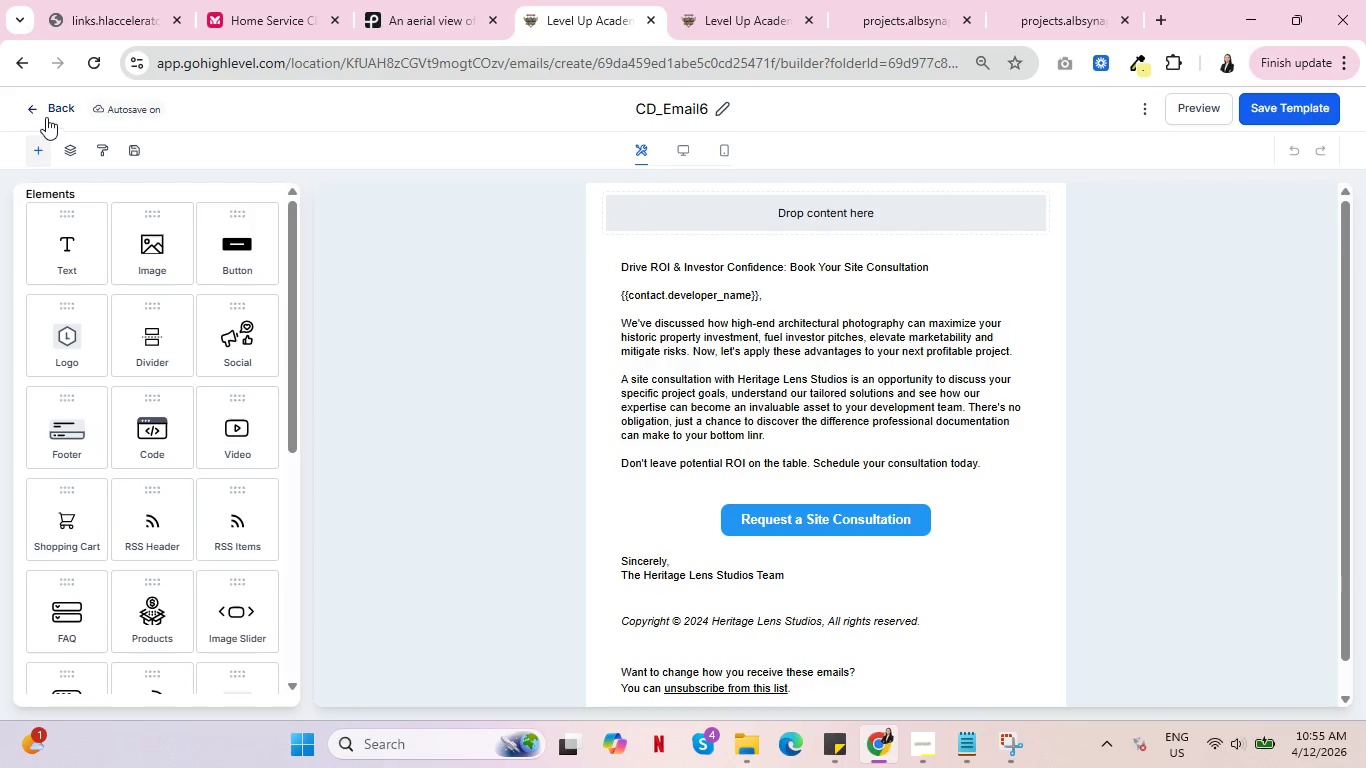 
left_click([54, 108])
 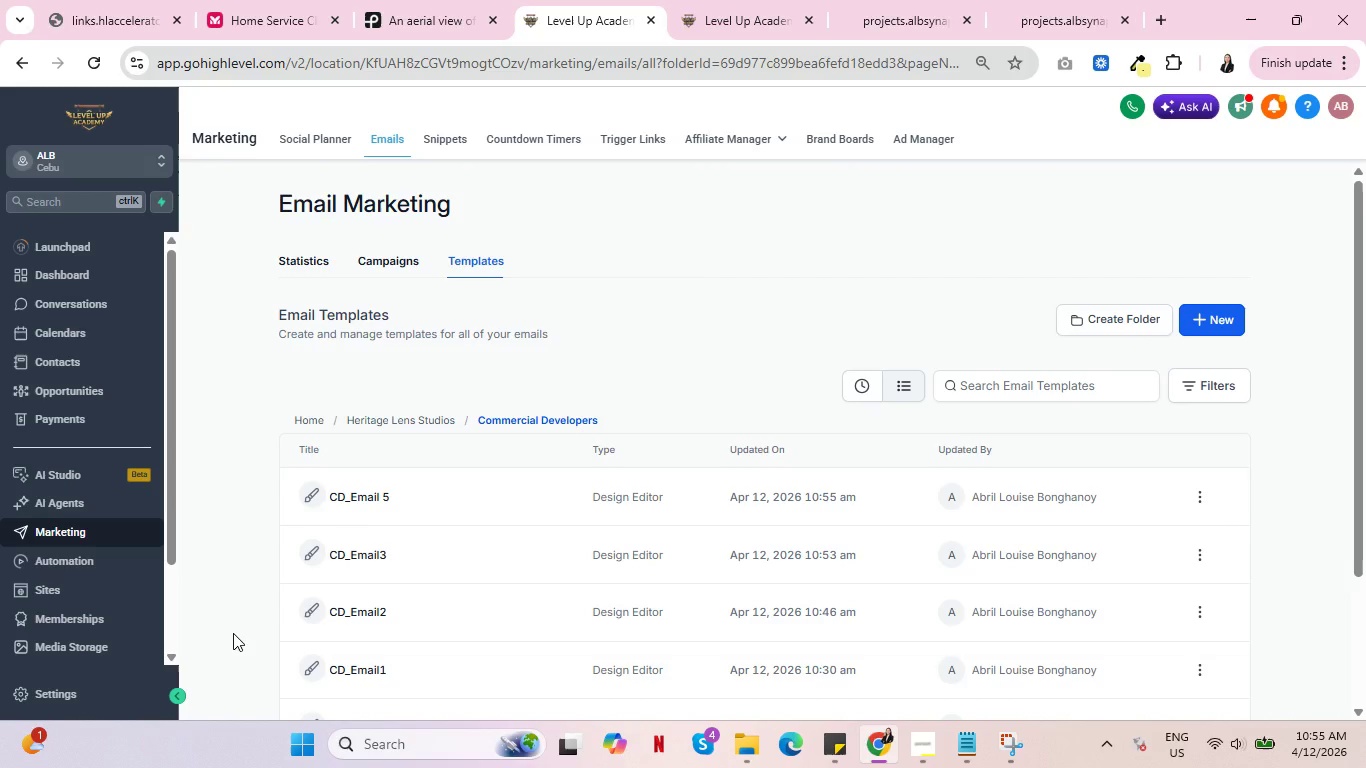 
wait(6.2)
 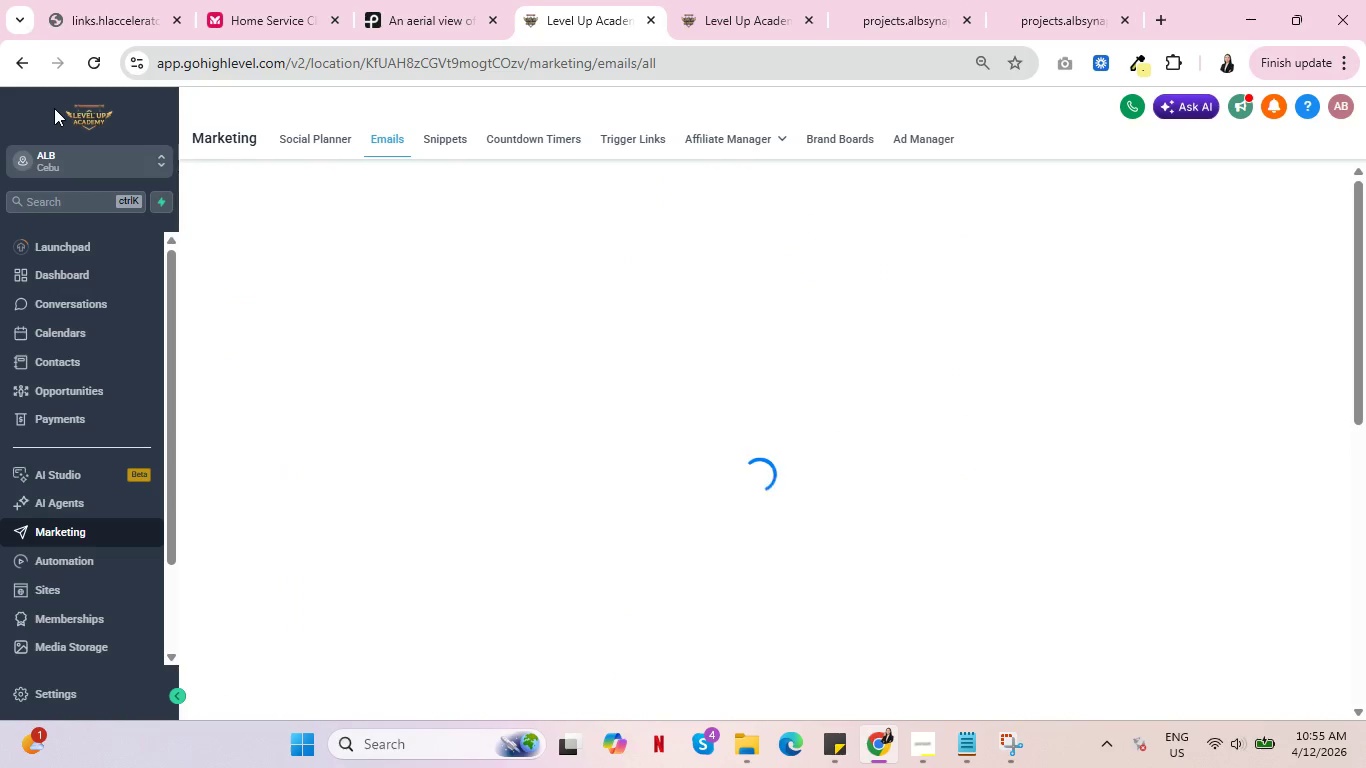 
left_click([376, 422])
 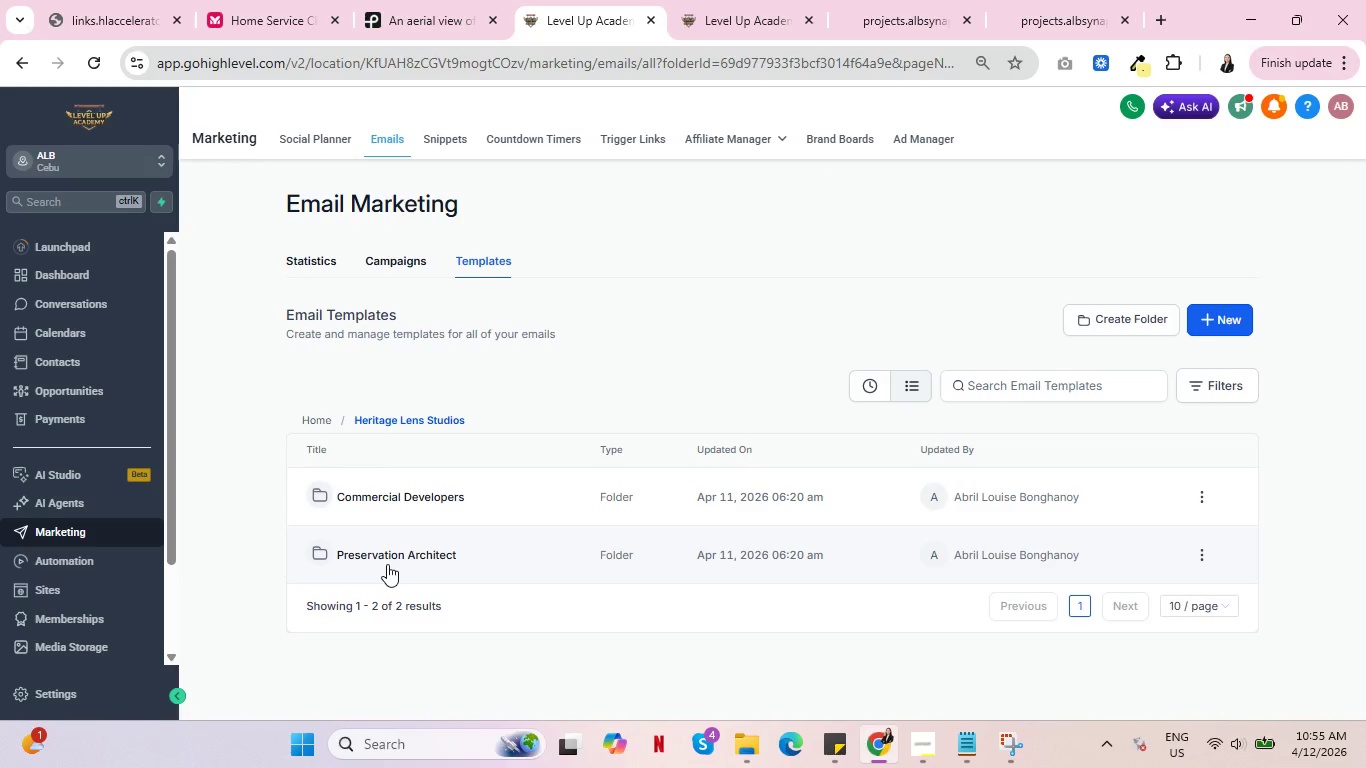 
left_click([395, 555])
 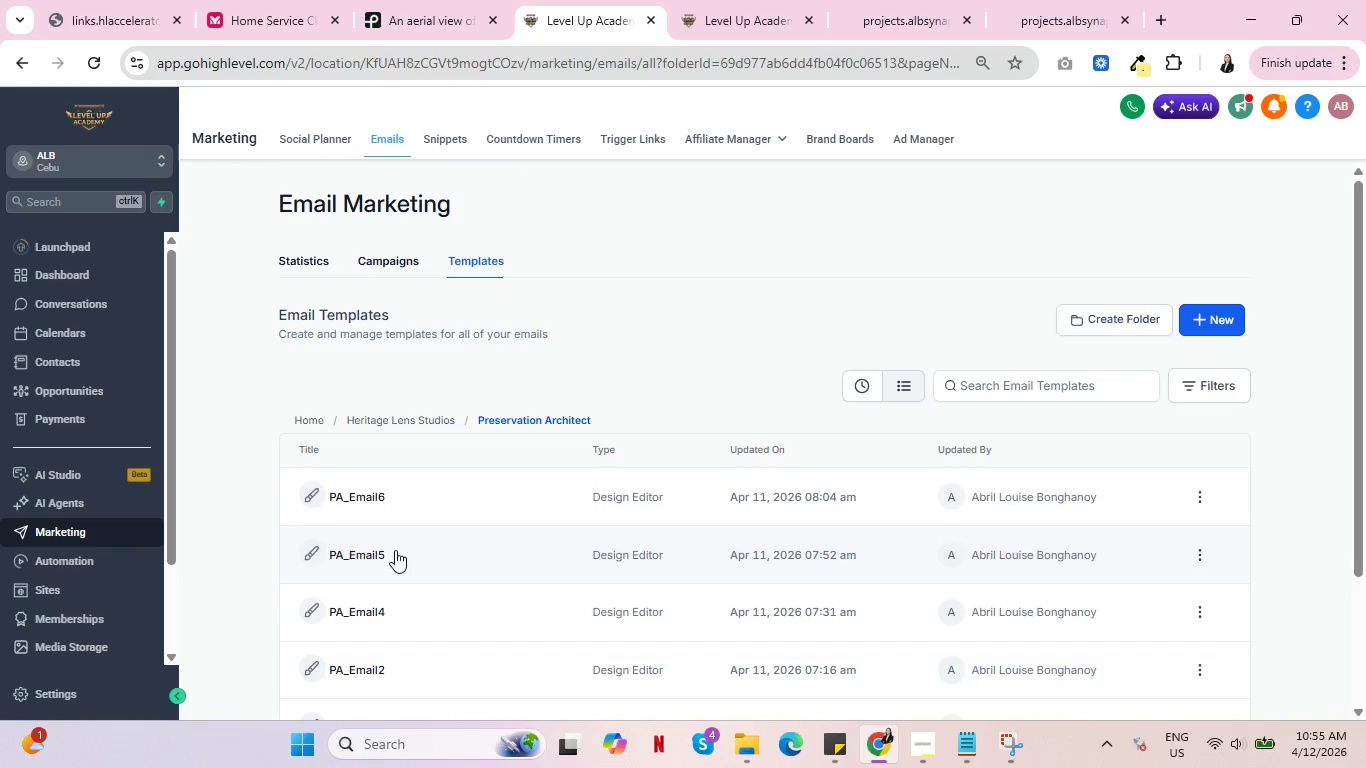 
scroll: coordinate [485, 537], scroll_direction: down, amount: 5.0
 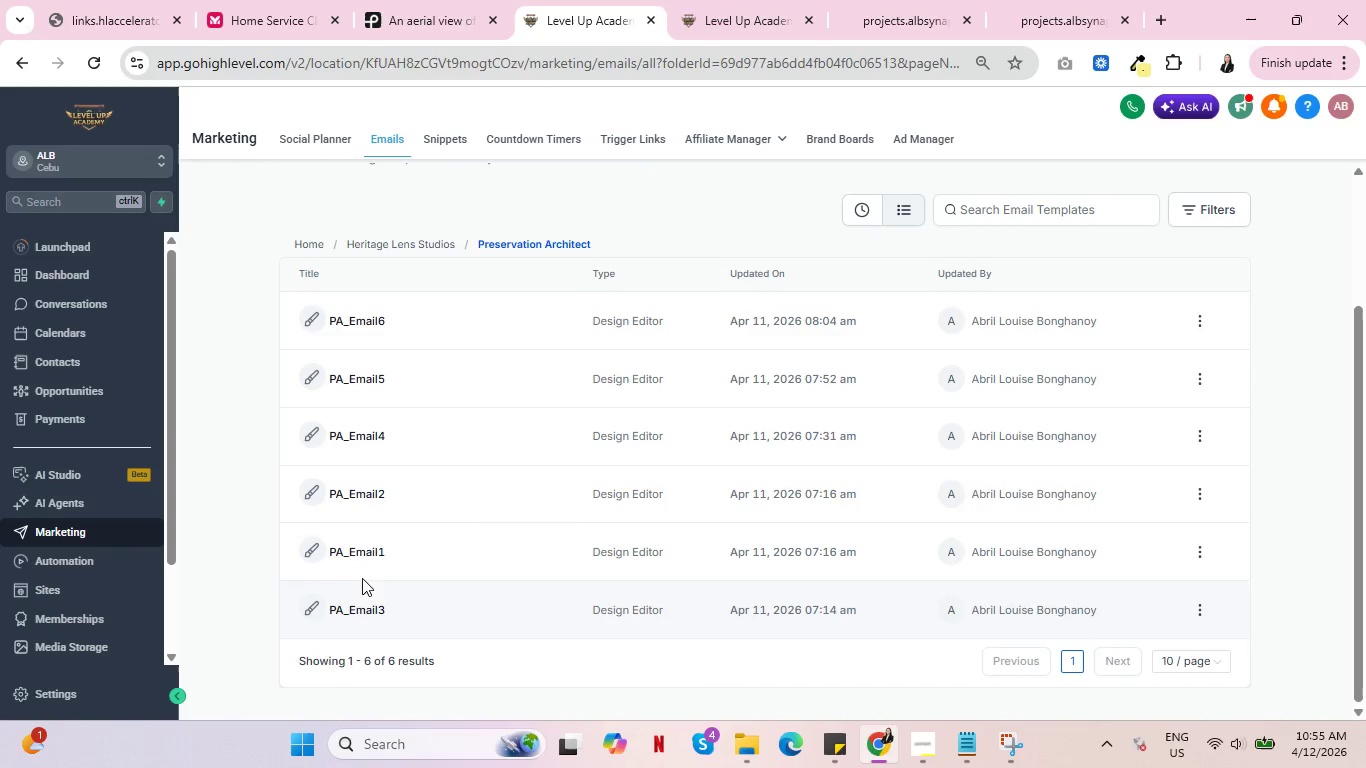 
left_click([363, 552])
 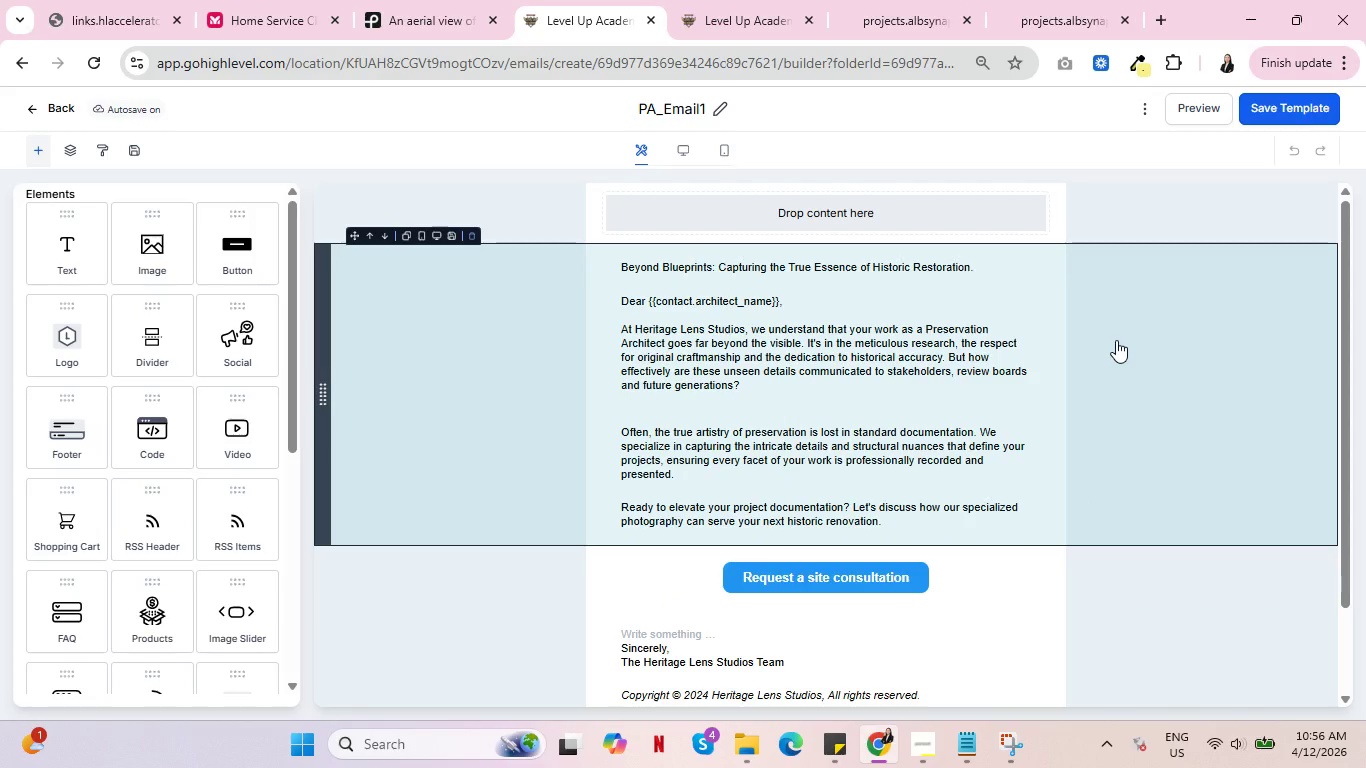 
wait(32.38)
 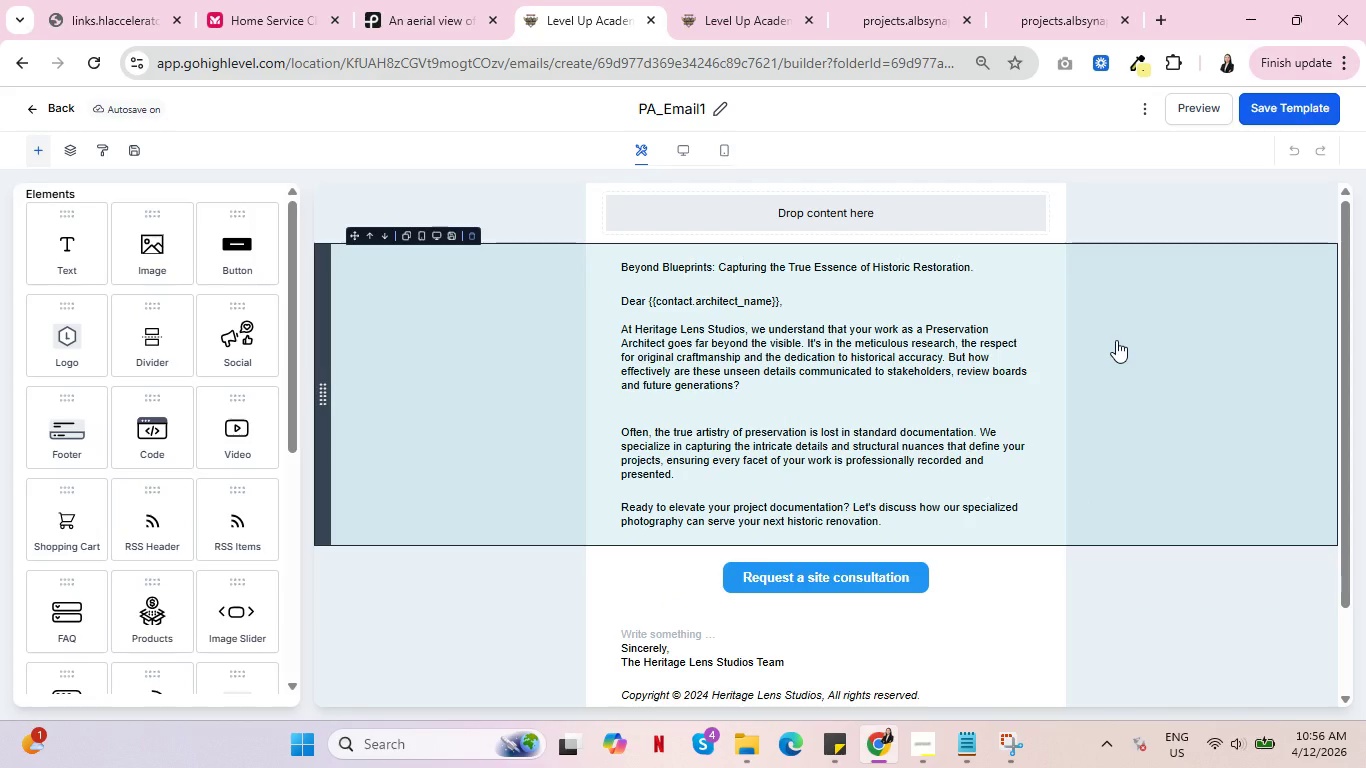 
left_click([796, 587])
 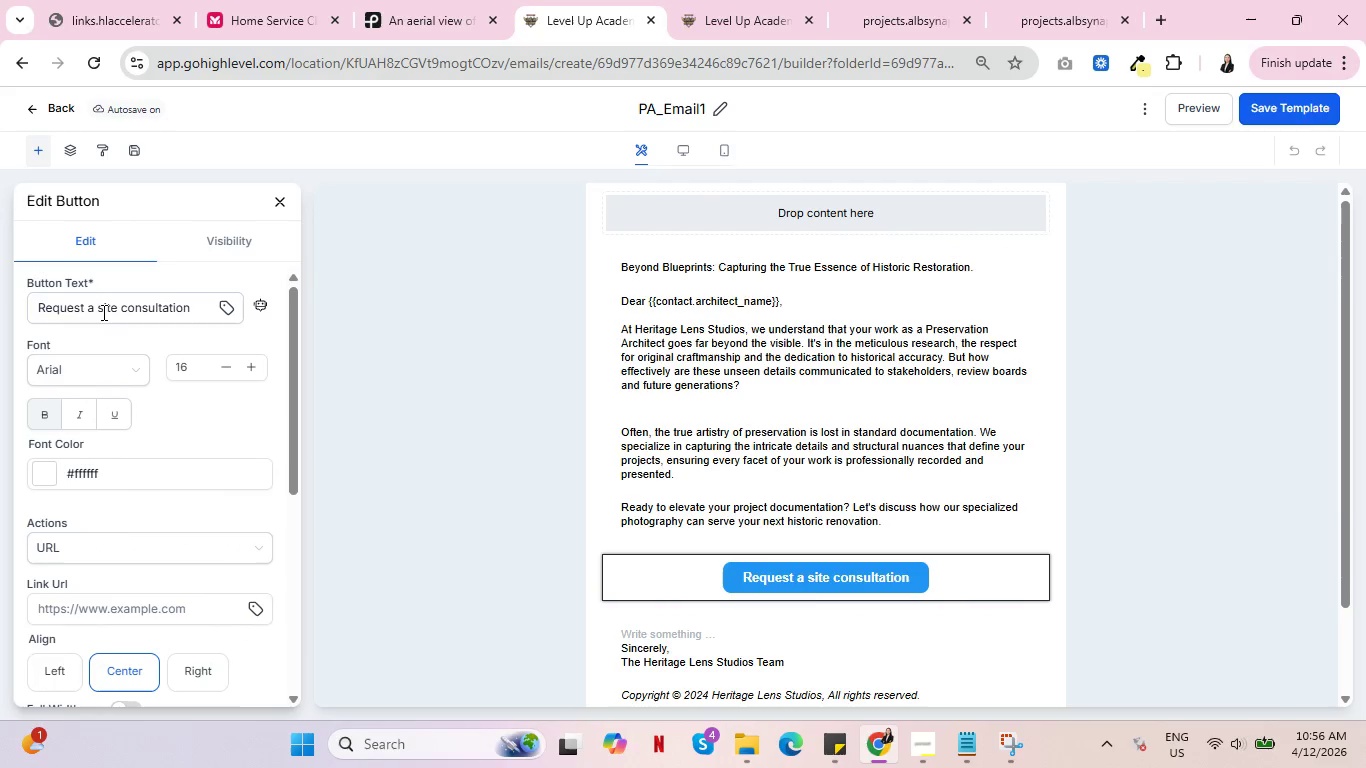 
left_click([100, 309])
 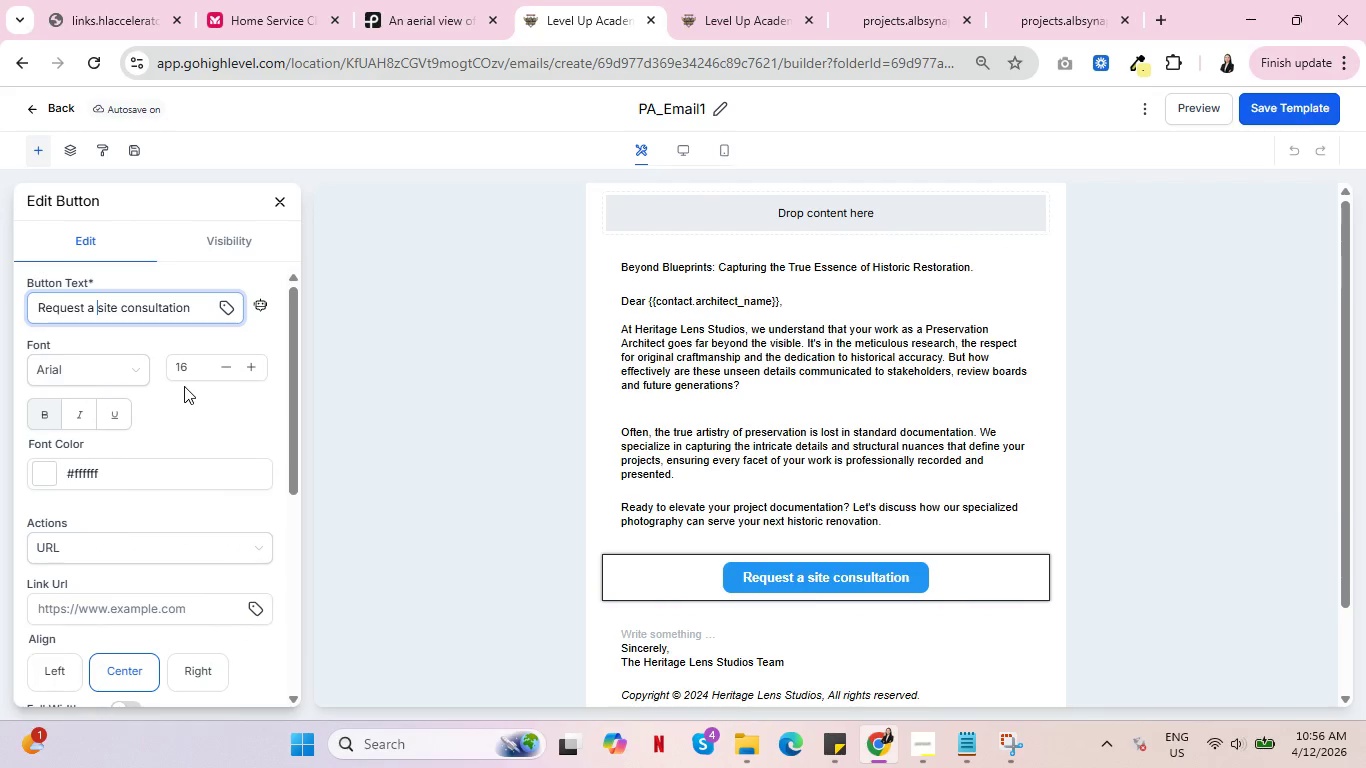 
key(Backspace)
 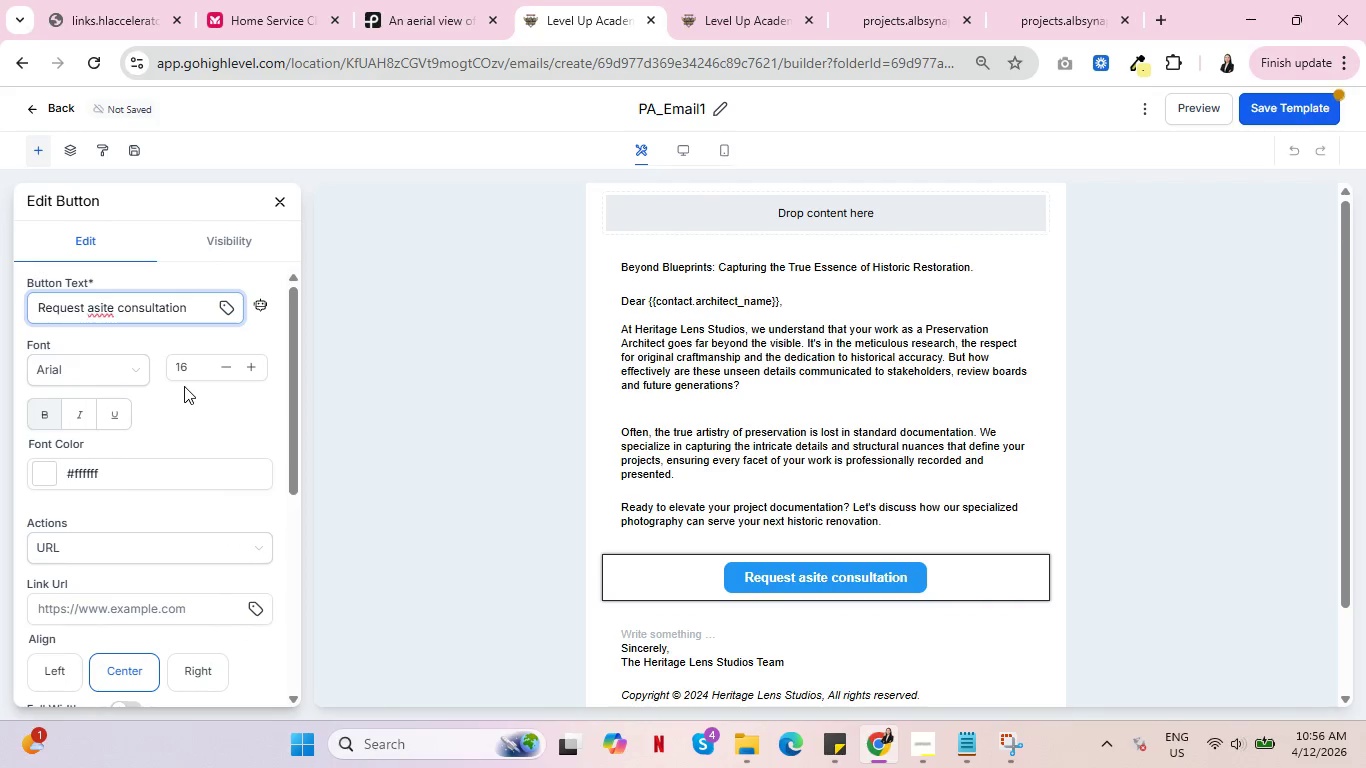 
key(Space)
 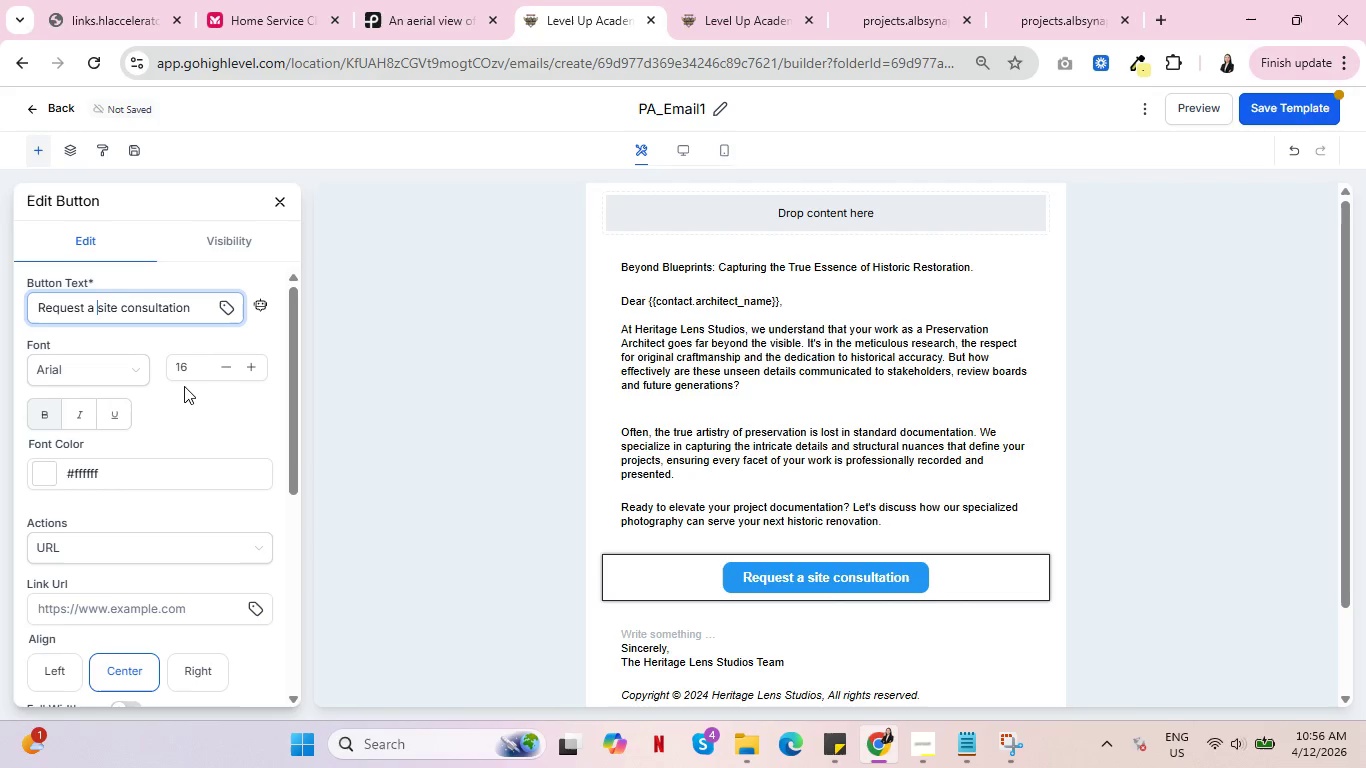 
key(Backspace)
 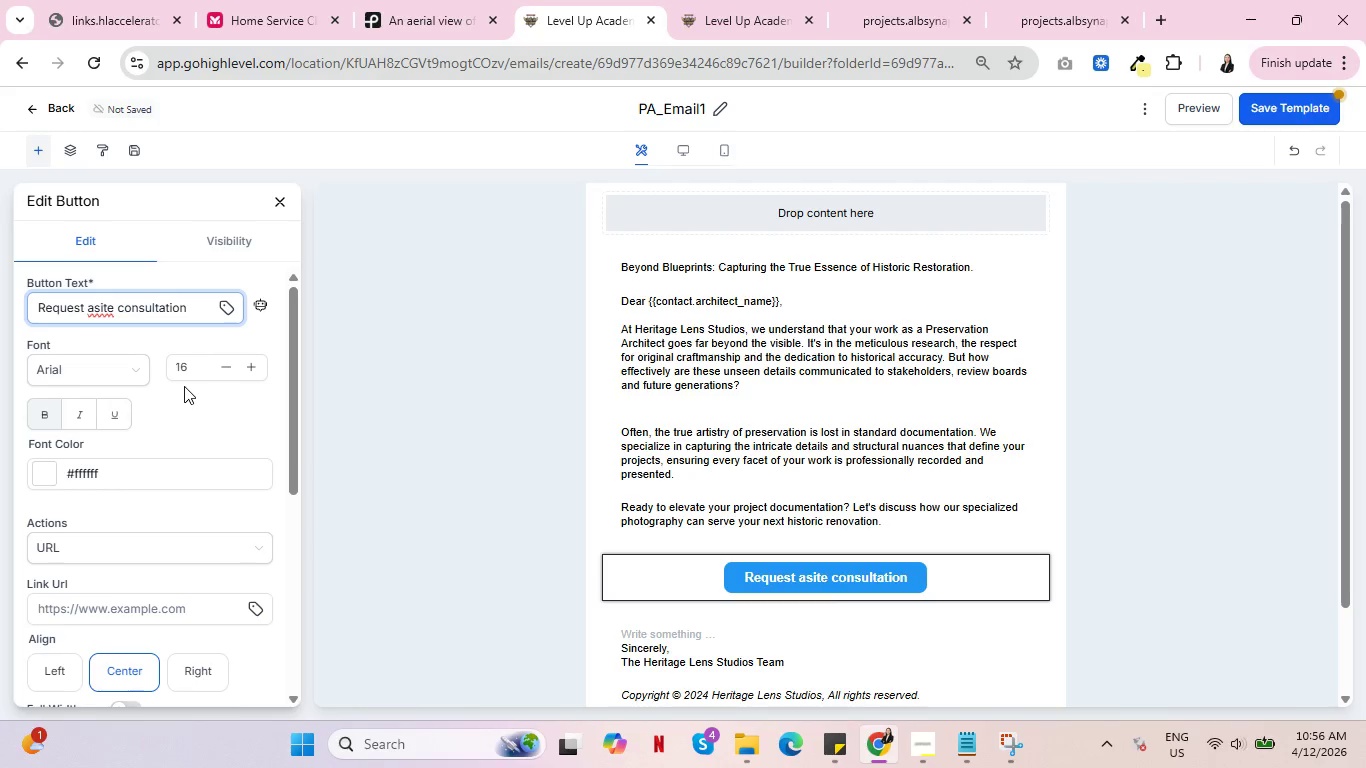 
key(Backspace)
 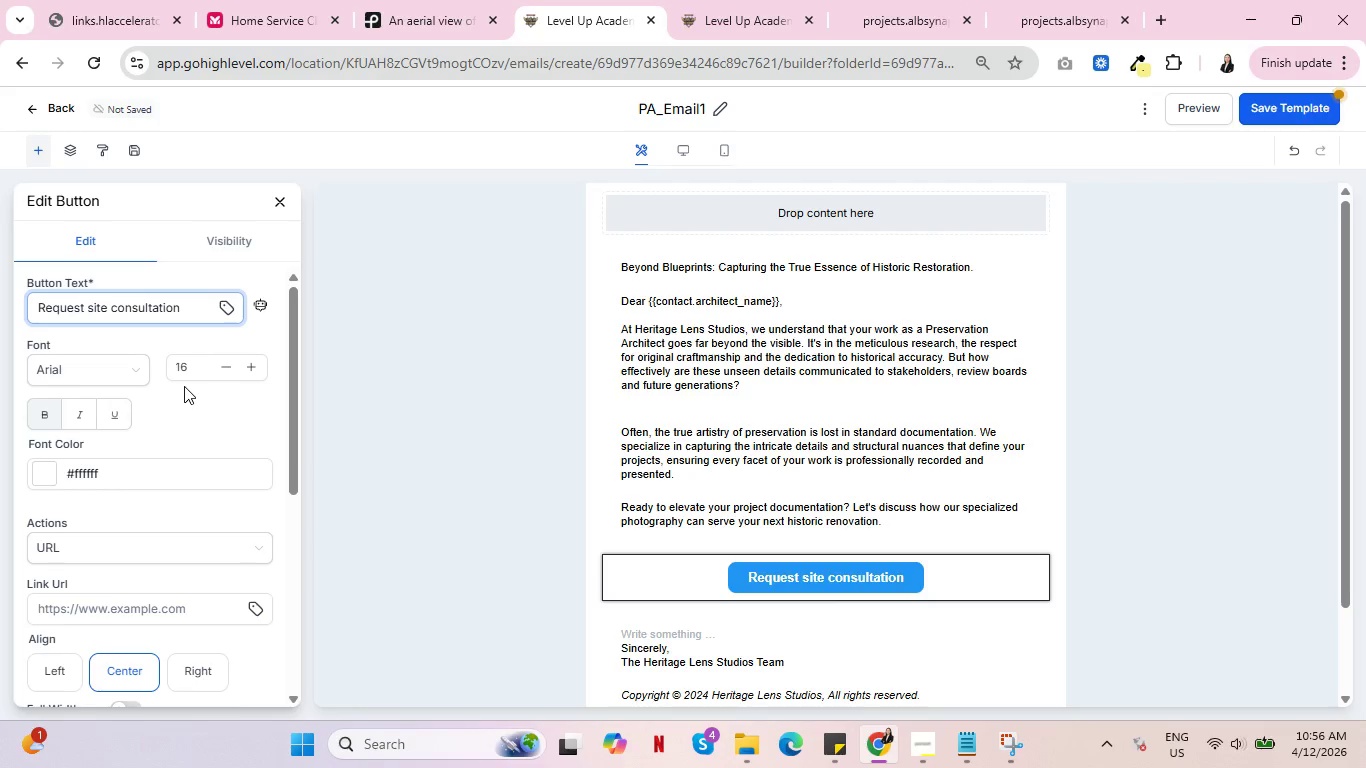 
key(Delete)
 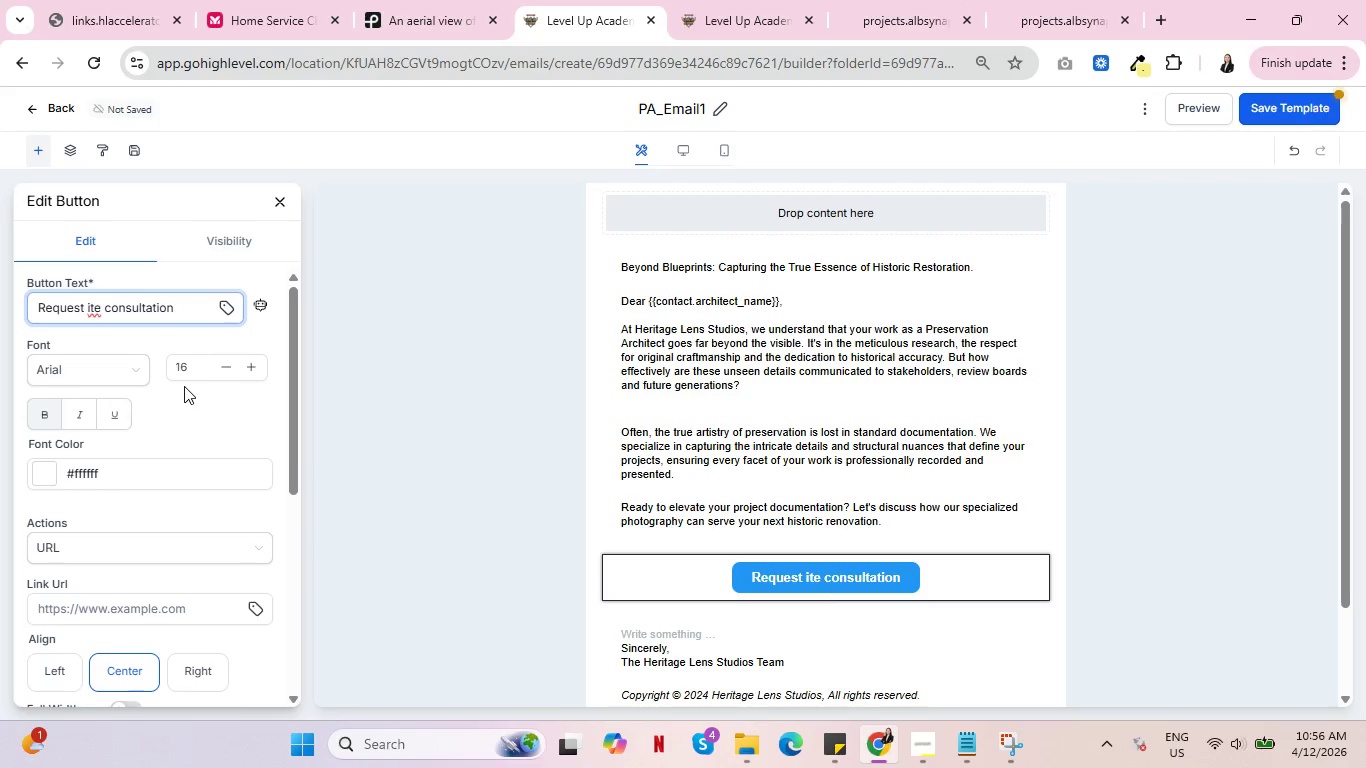 
key(A)
 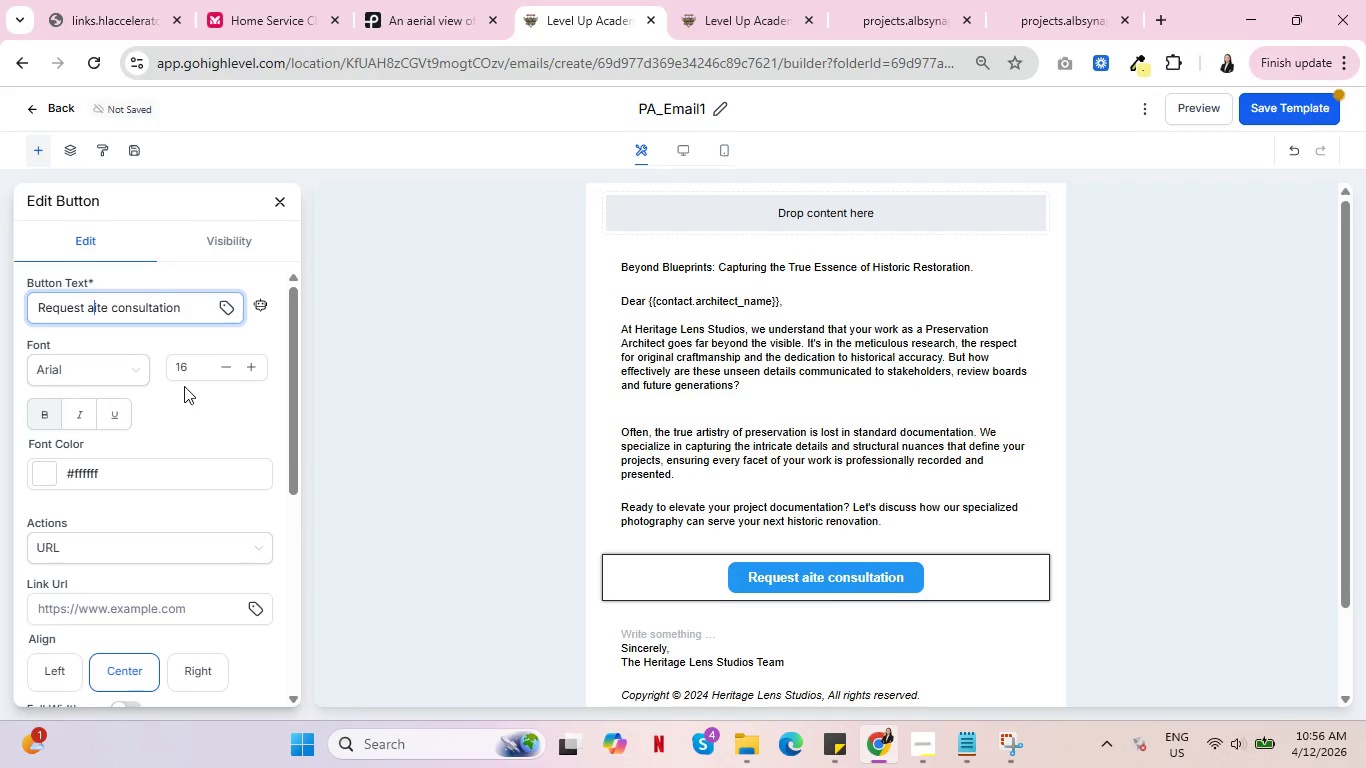 
key(Space)
 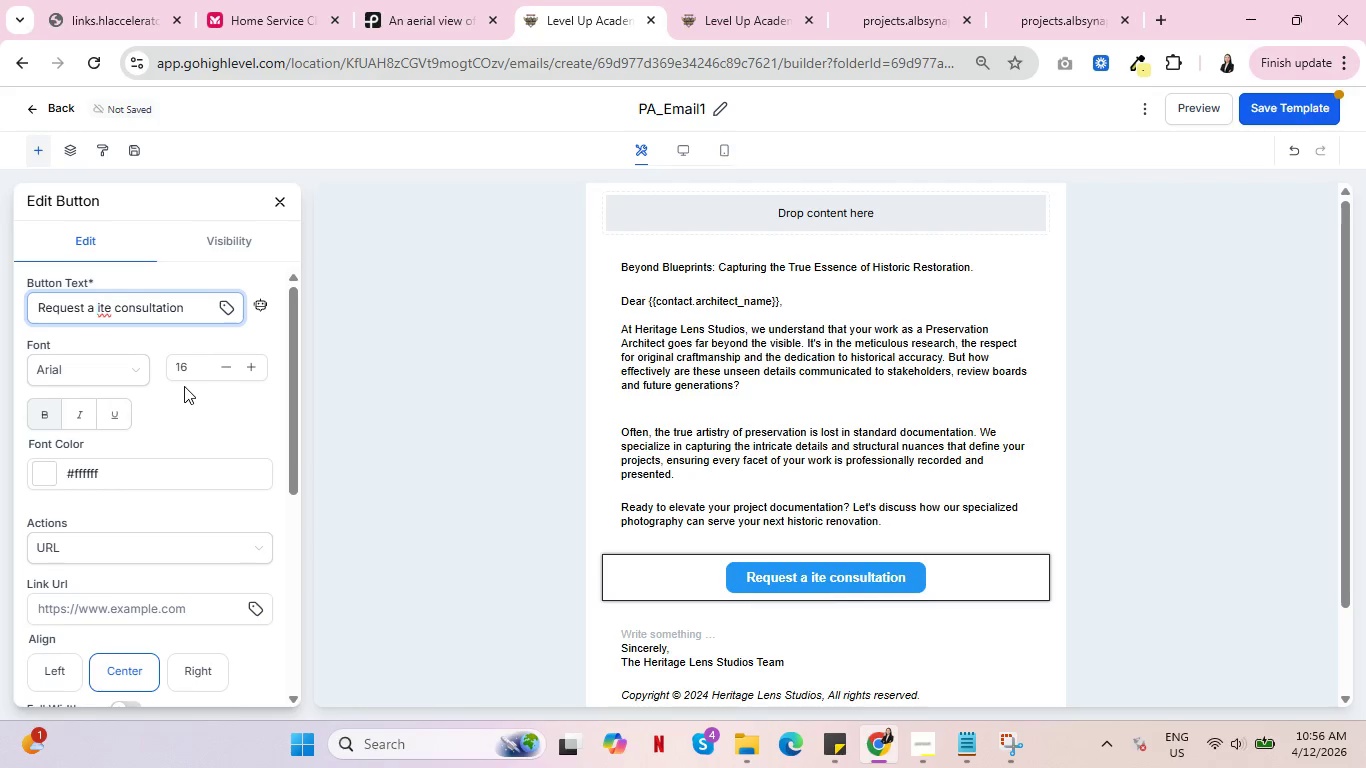 
key(S)
 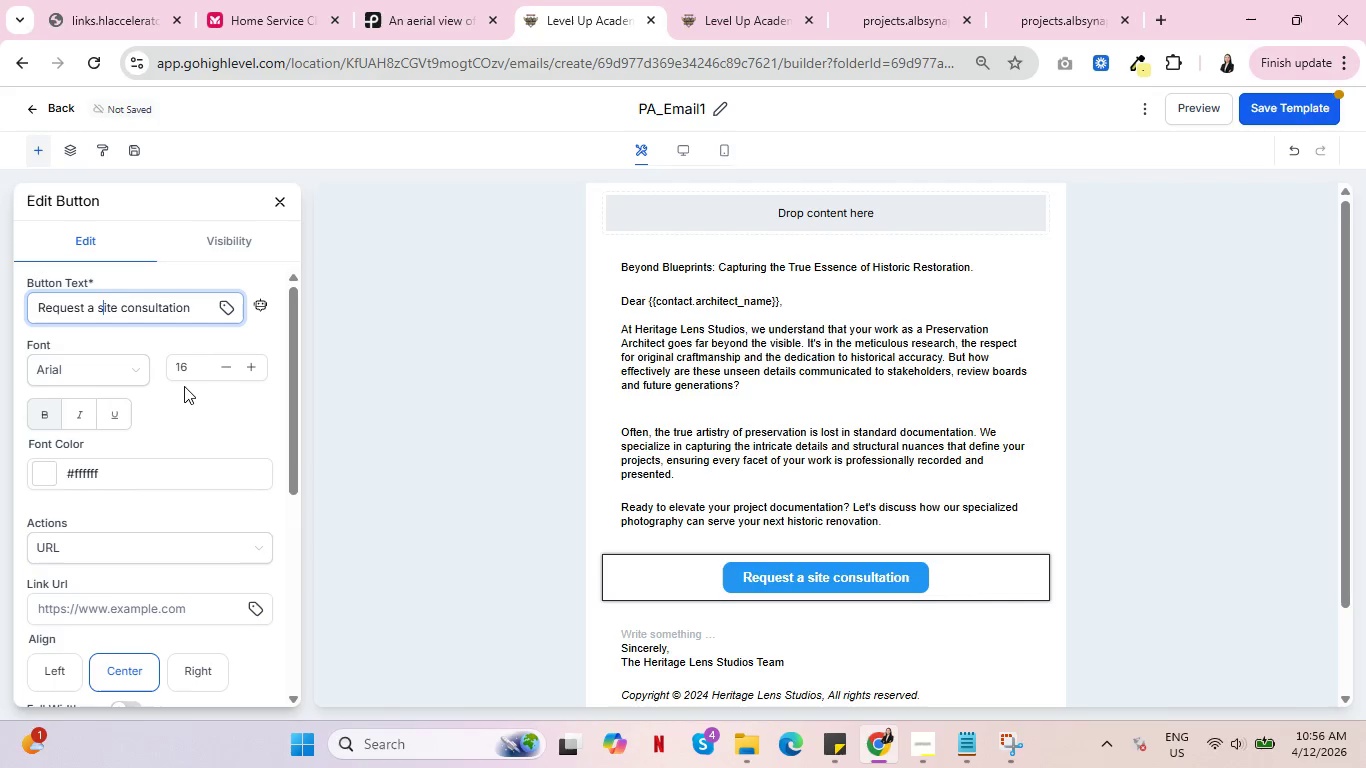 
key(Backspace)
 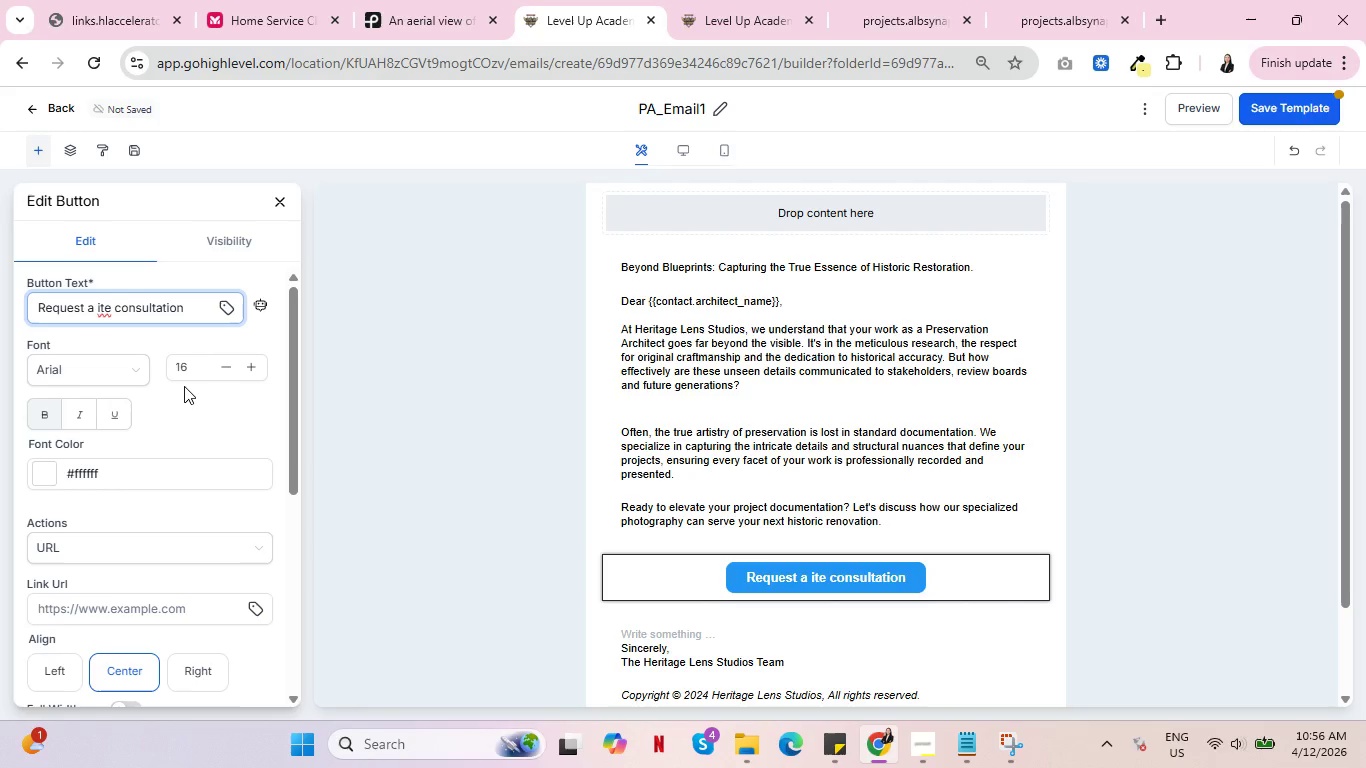 
key(Shift+S)
 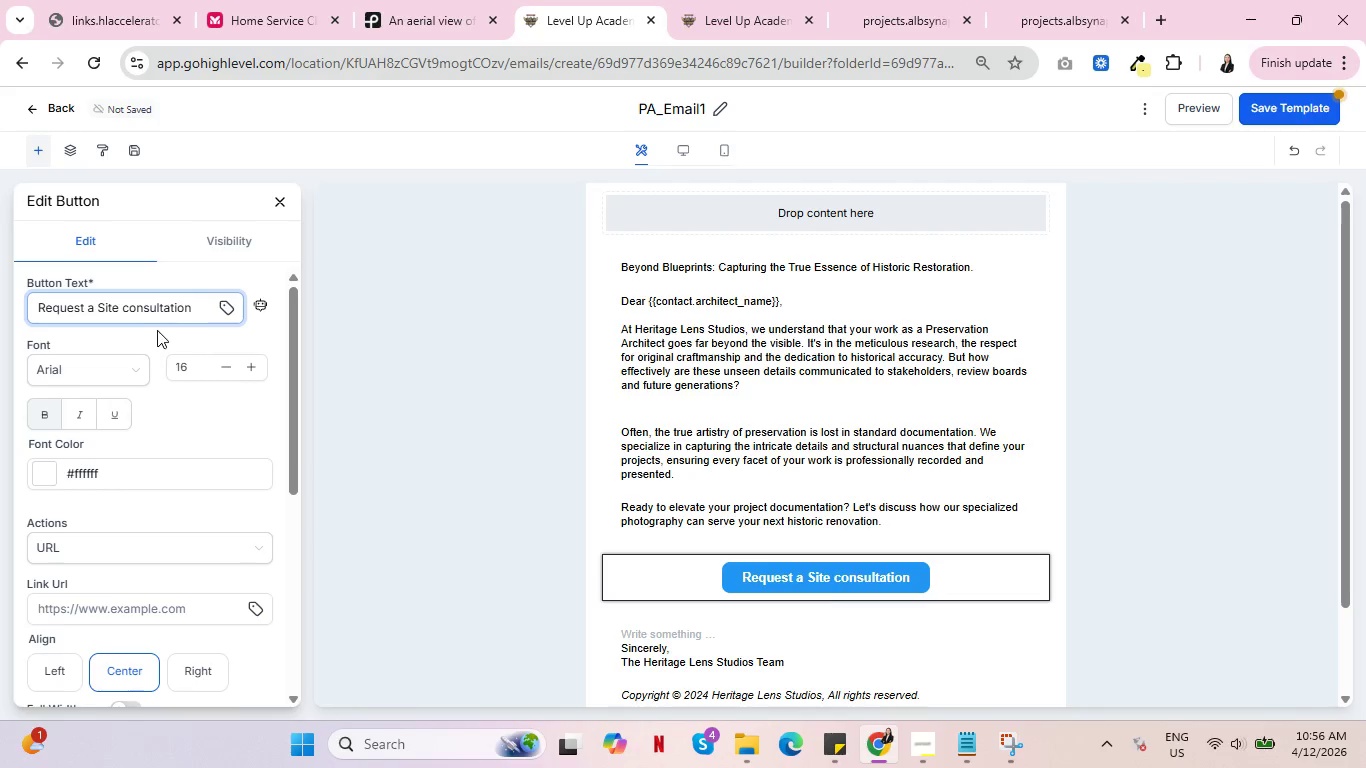 
left_click([133, 306])
 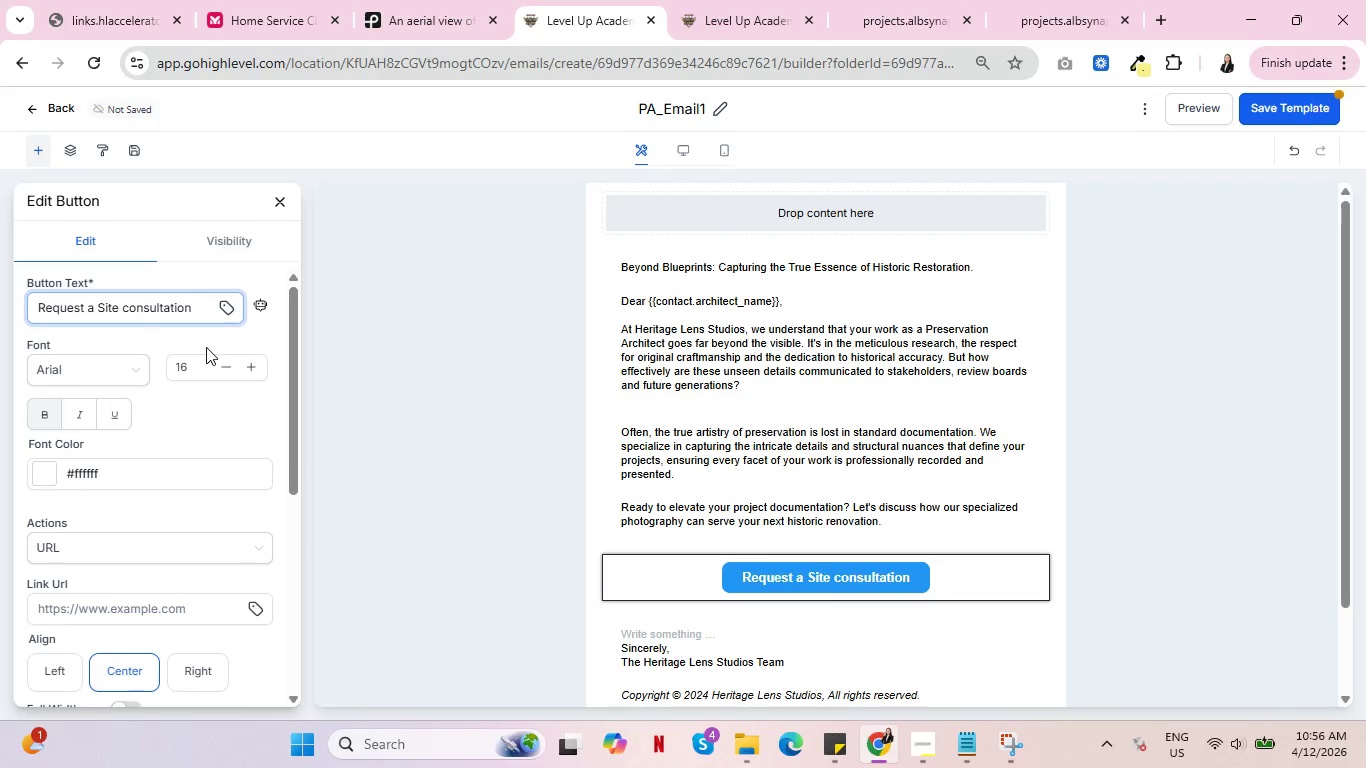 
key(ArrowLeft)
 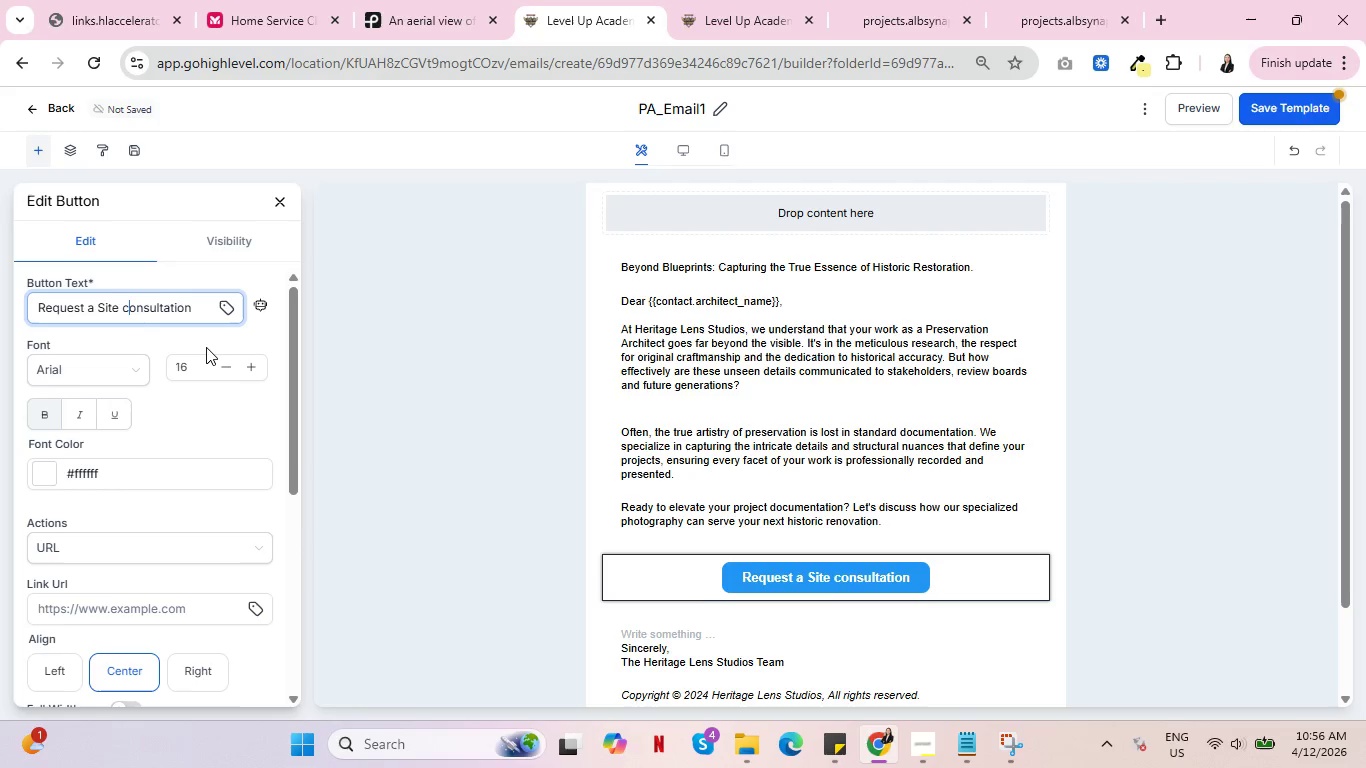 
key(Backspace)
 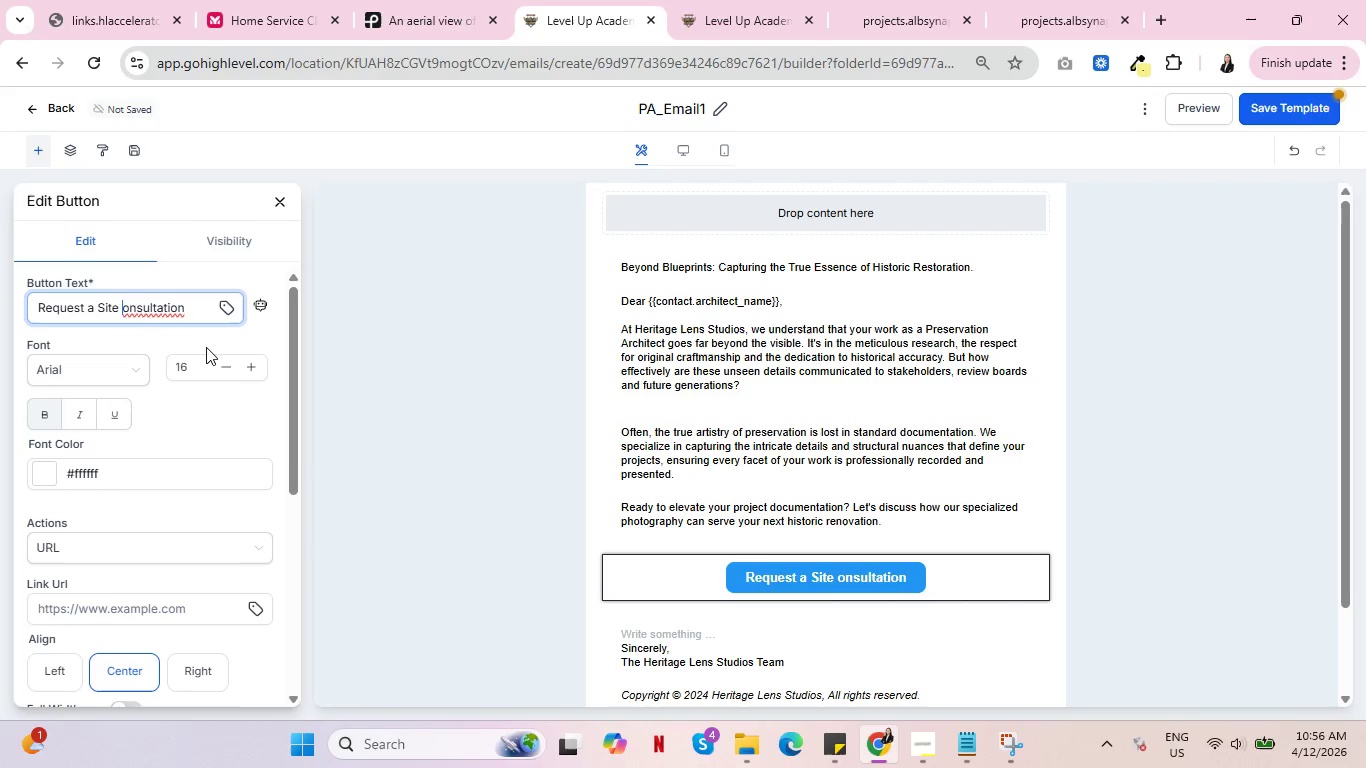 
key(Shift+C)
 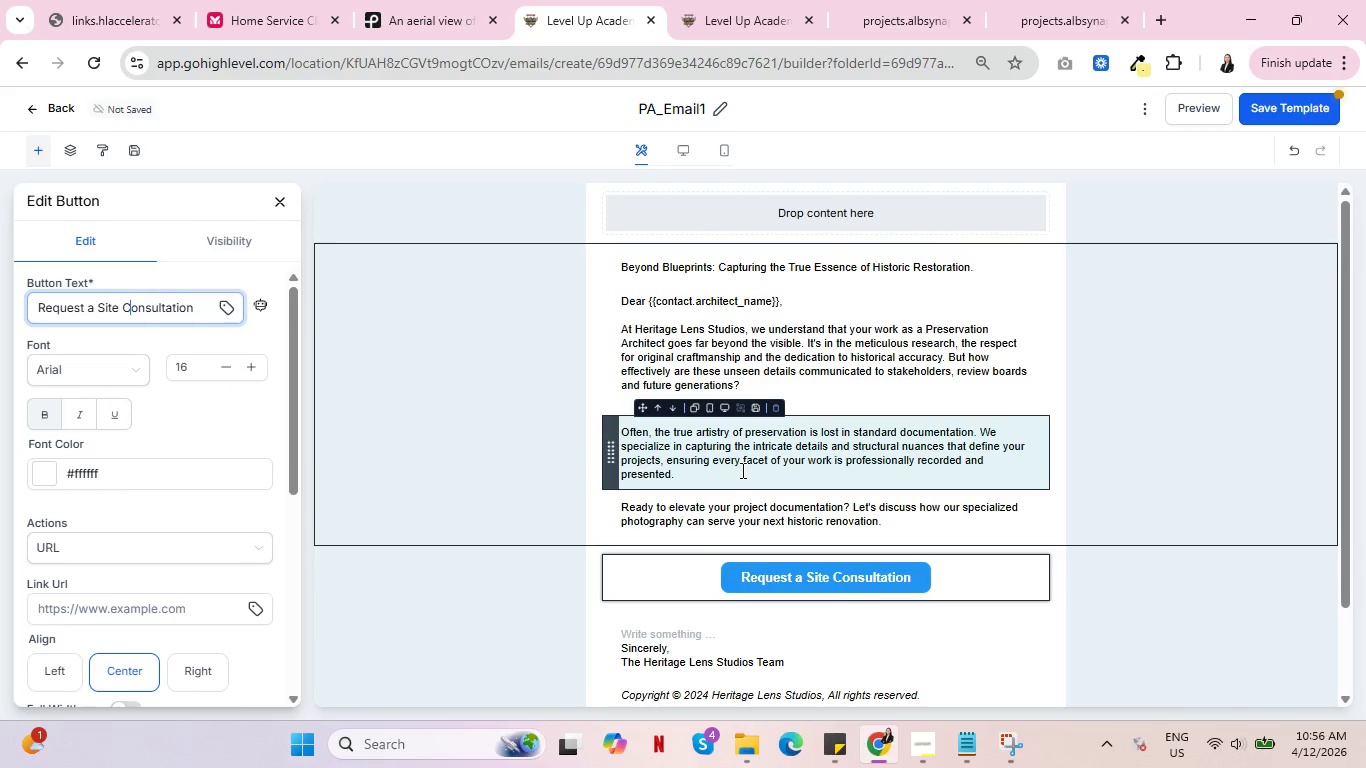 
left_click([1257, 108])
 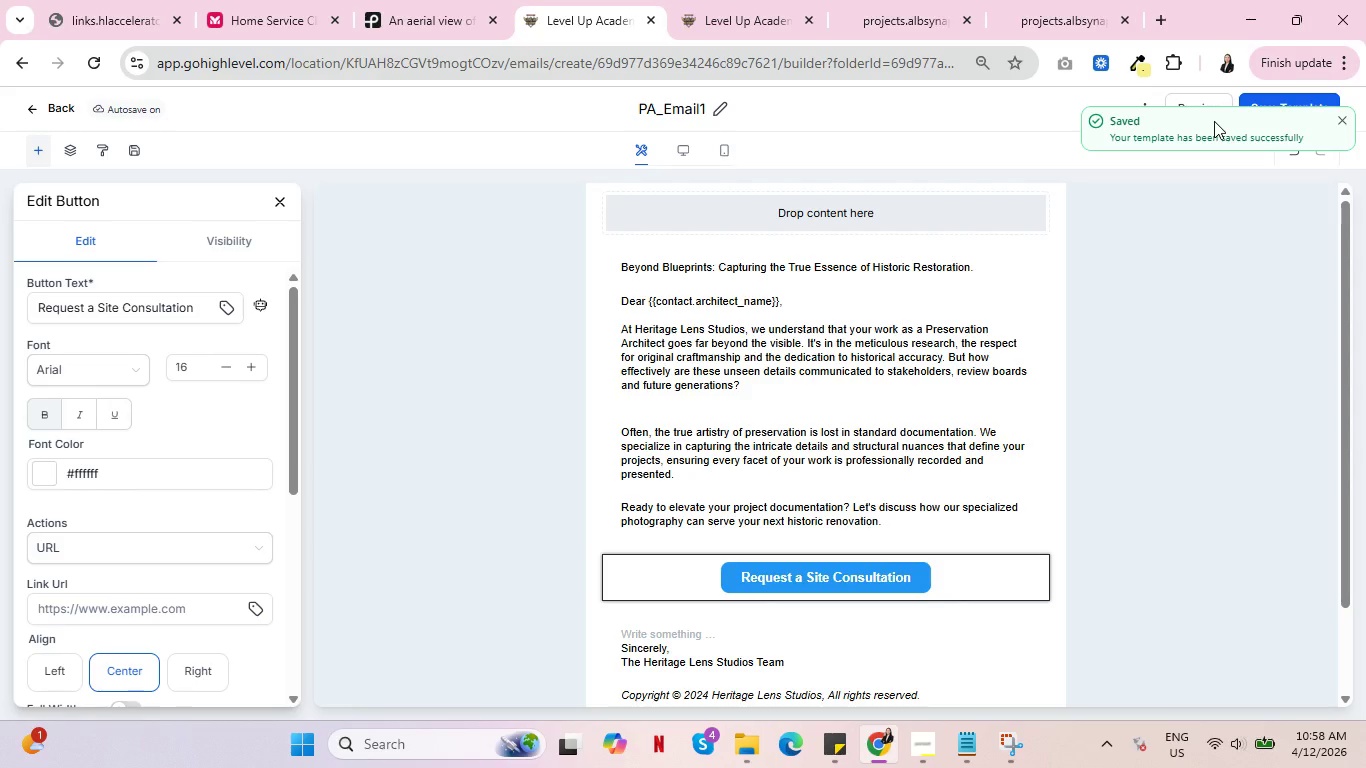 
wait(106.0)
 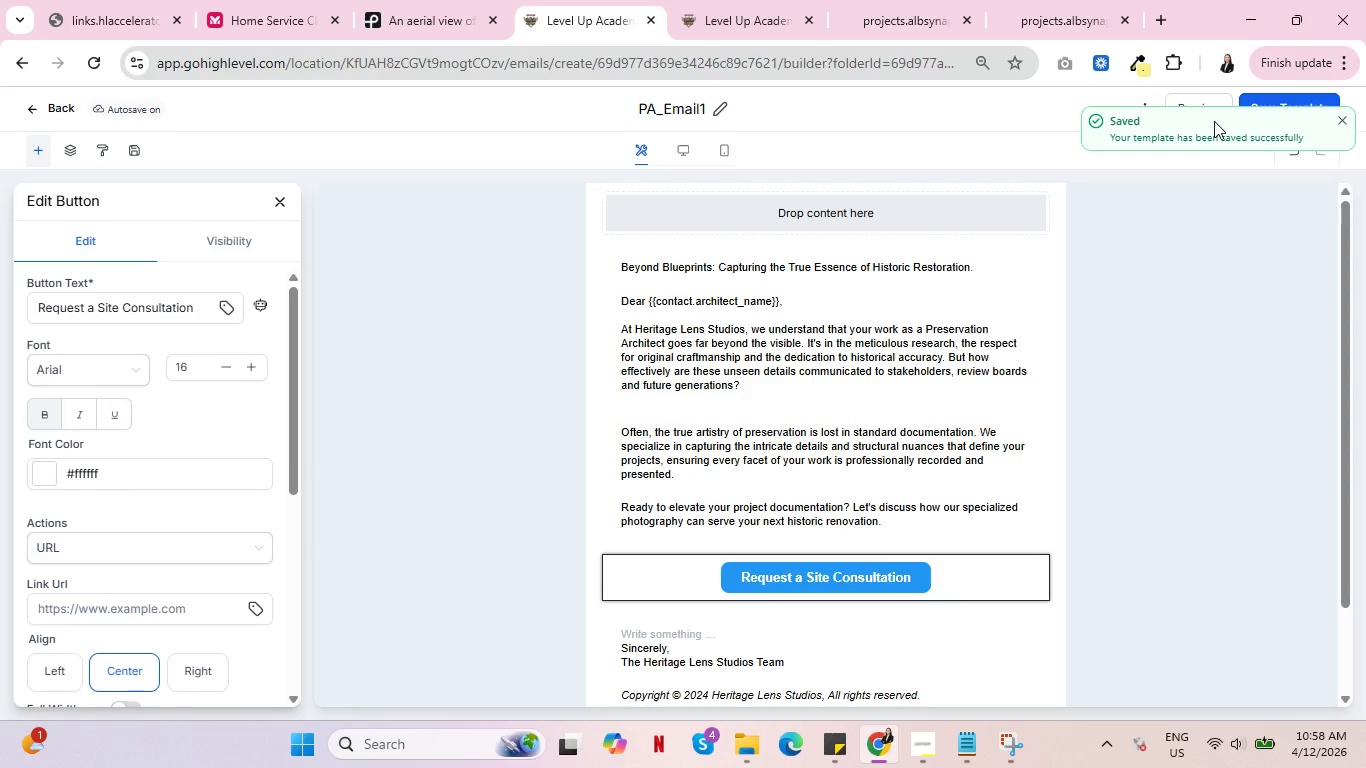 
left_click([44, 110])
 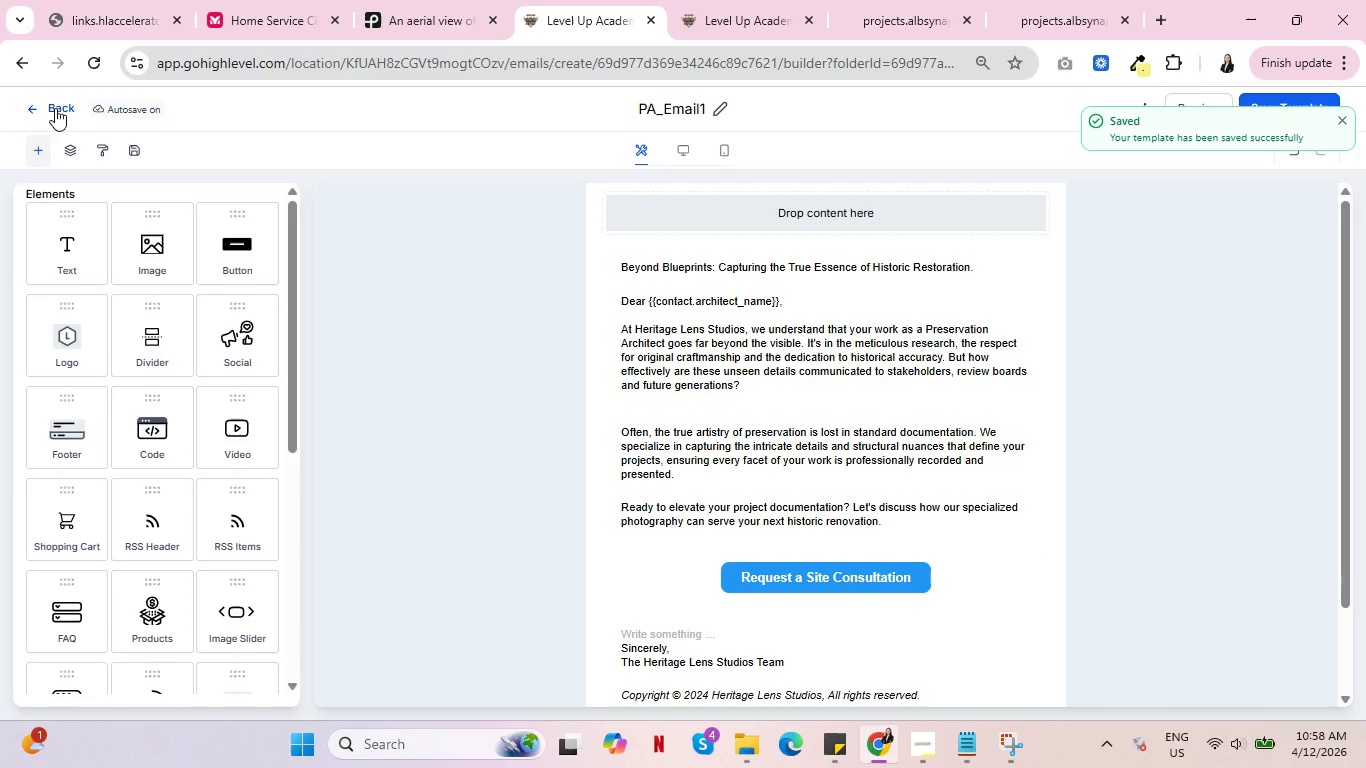 
left_click([55, 108])
 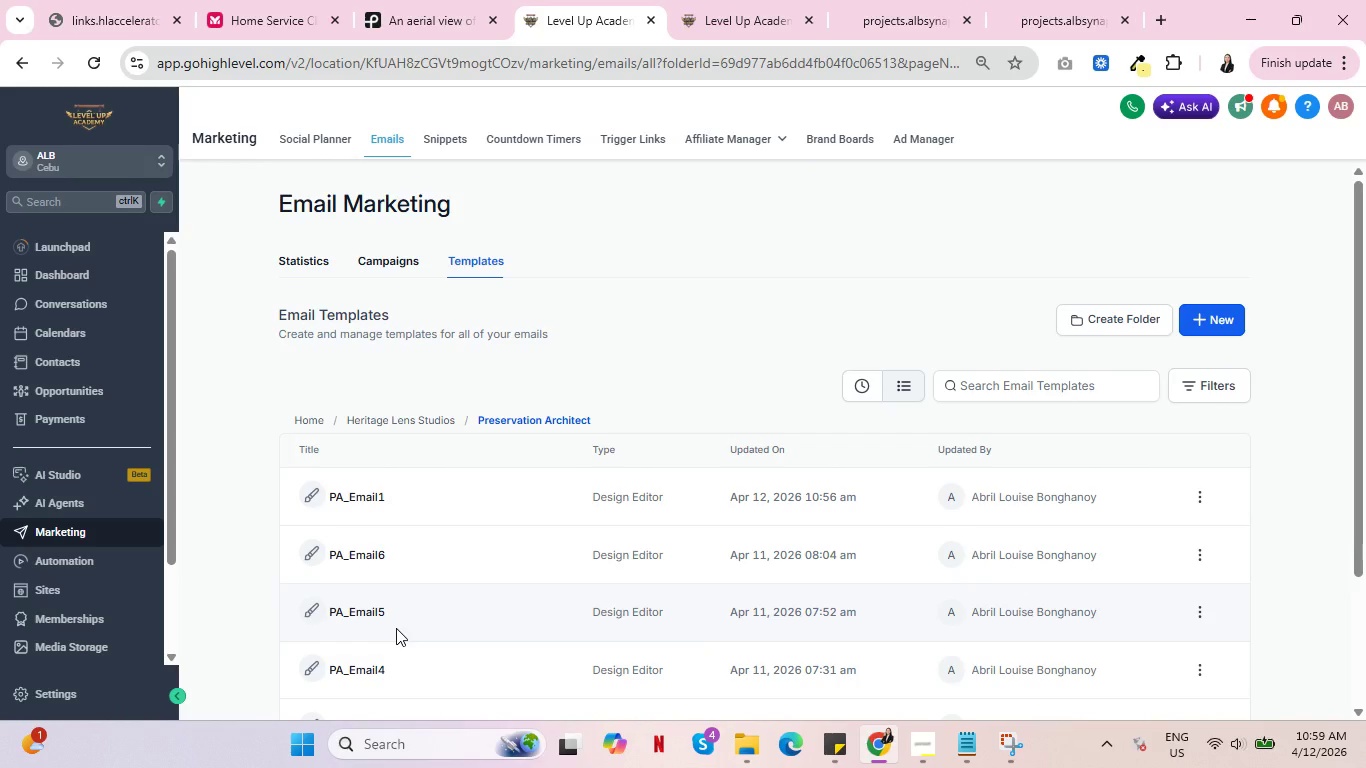 
wait(33.53)
 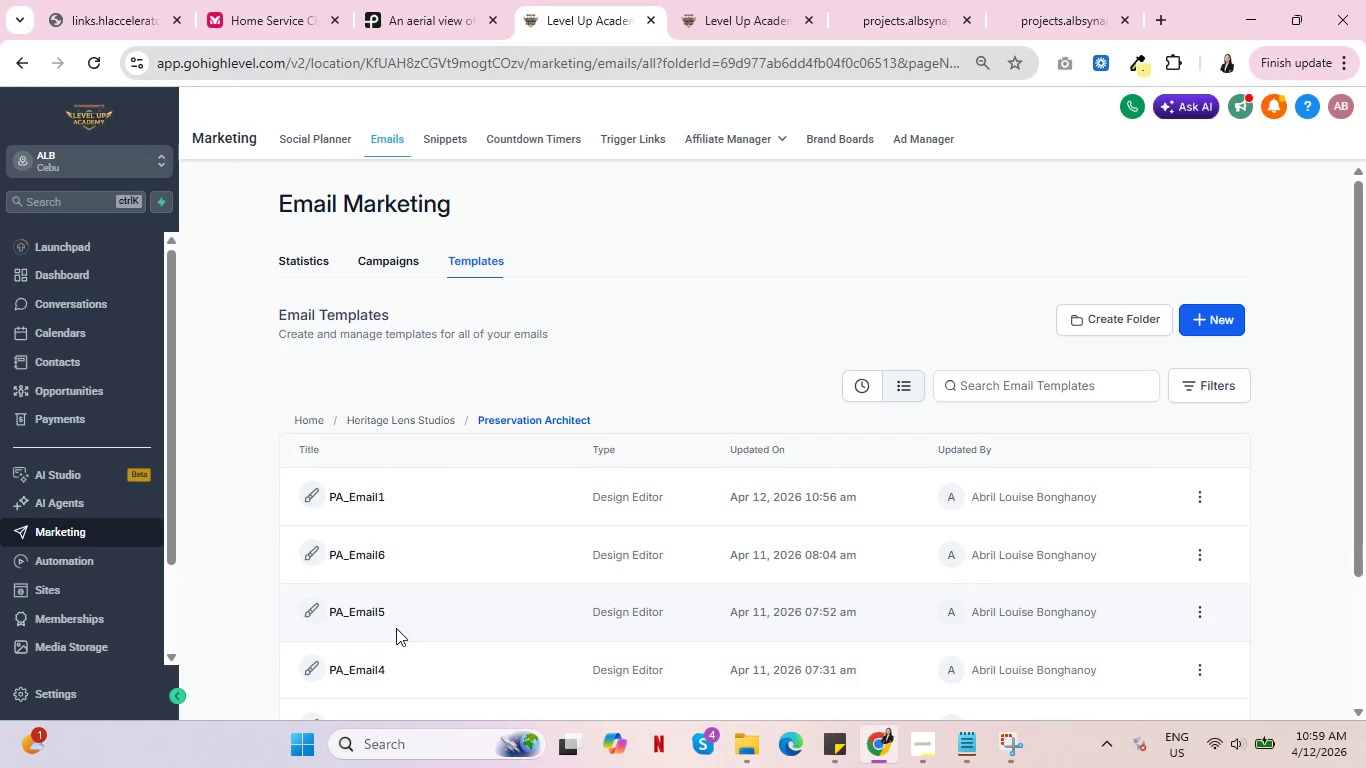 
left_click([50, 567])
 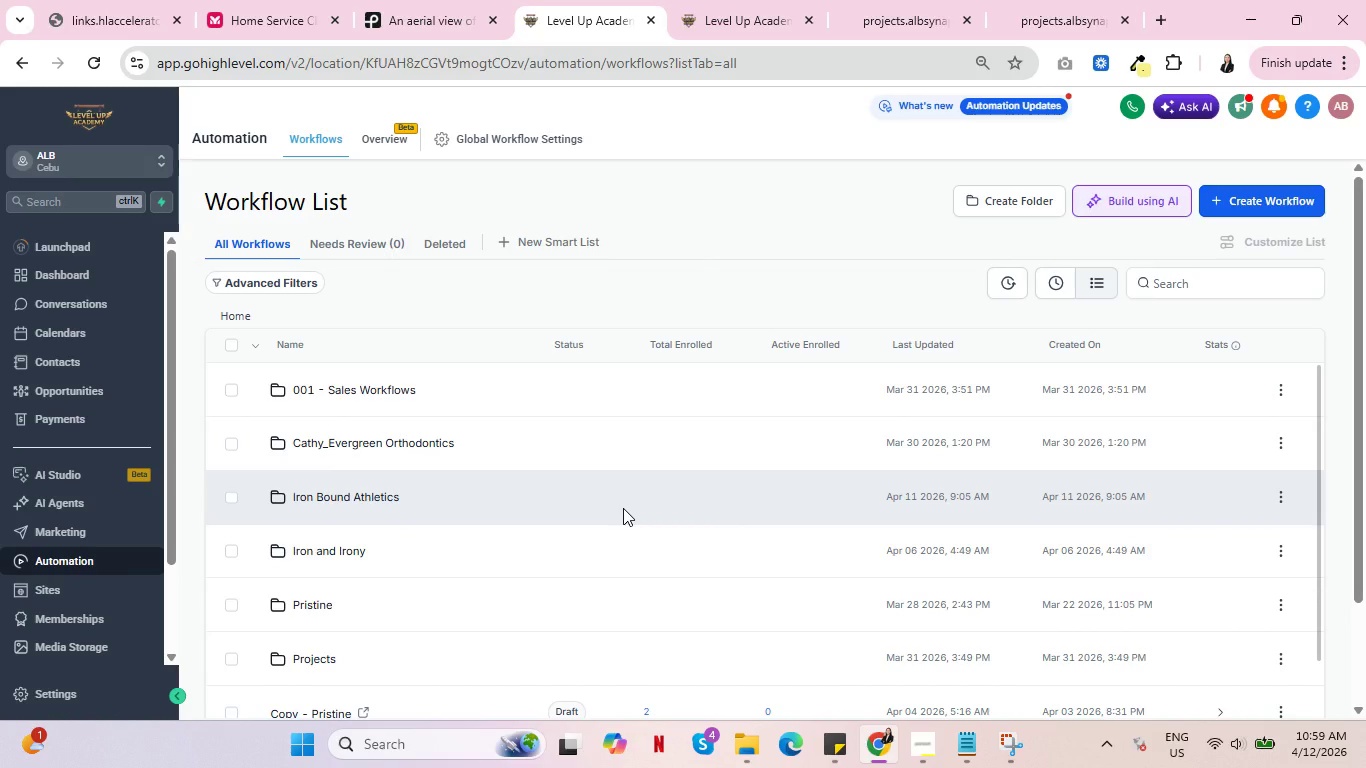 
wait(10.36)
 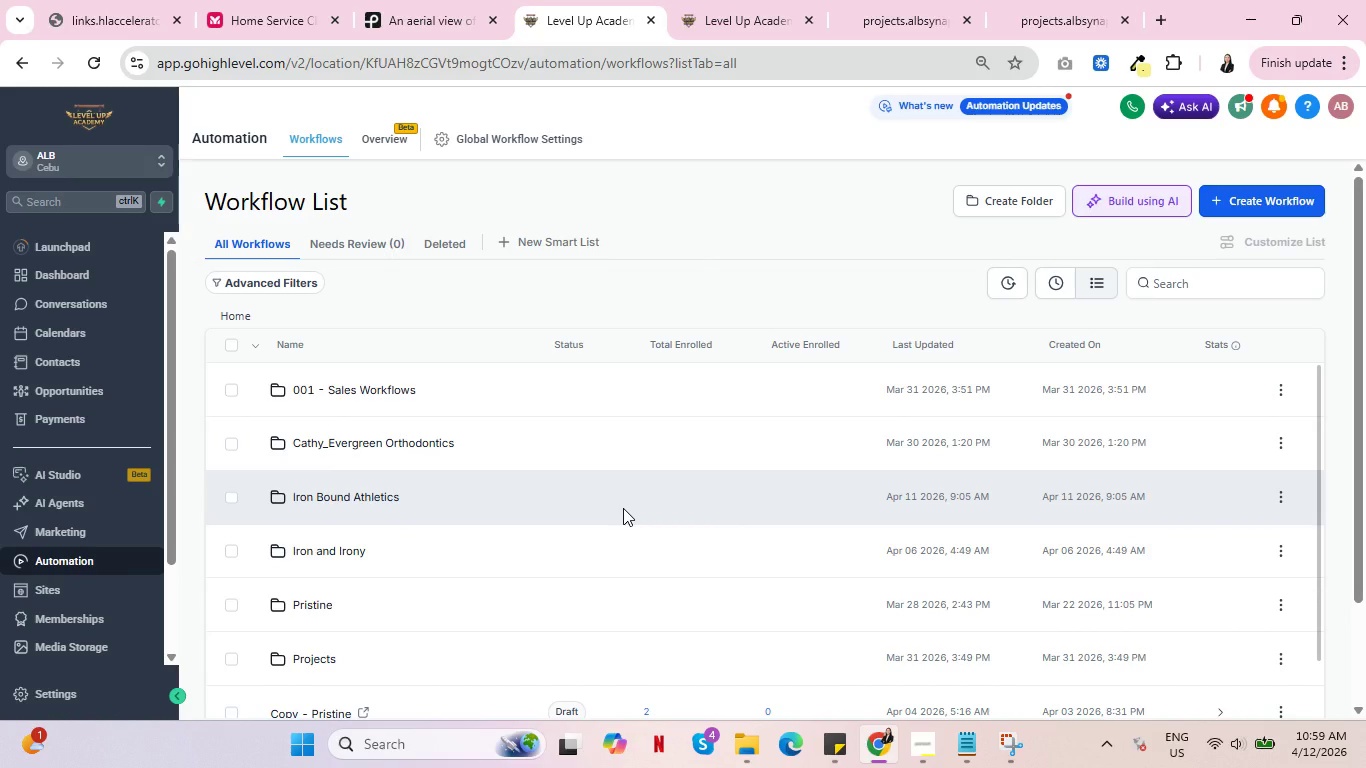 
scroll: coordinate [511, 562], scroll_direction: down, amount: 4.0
 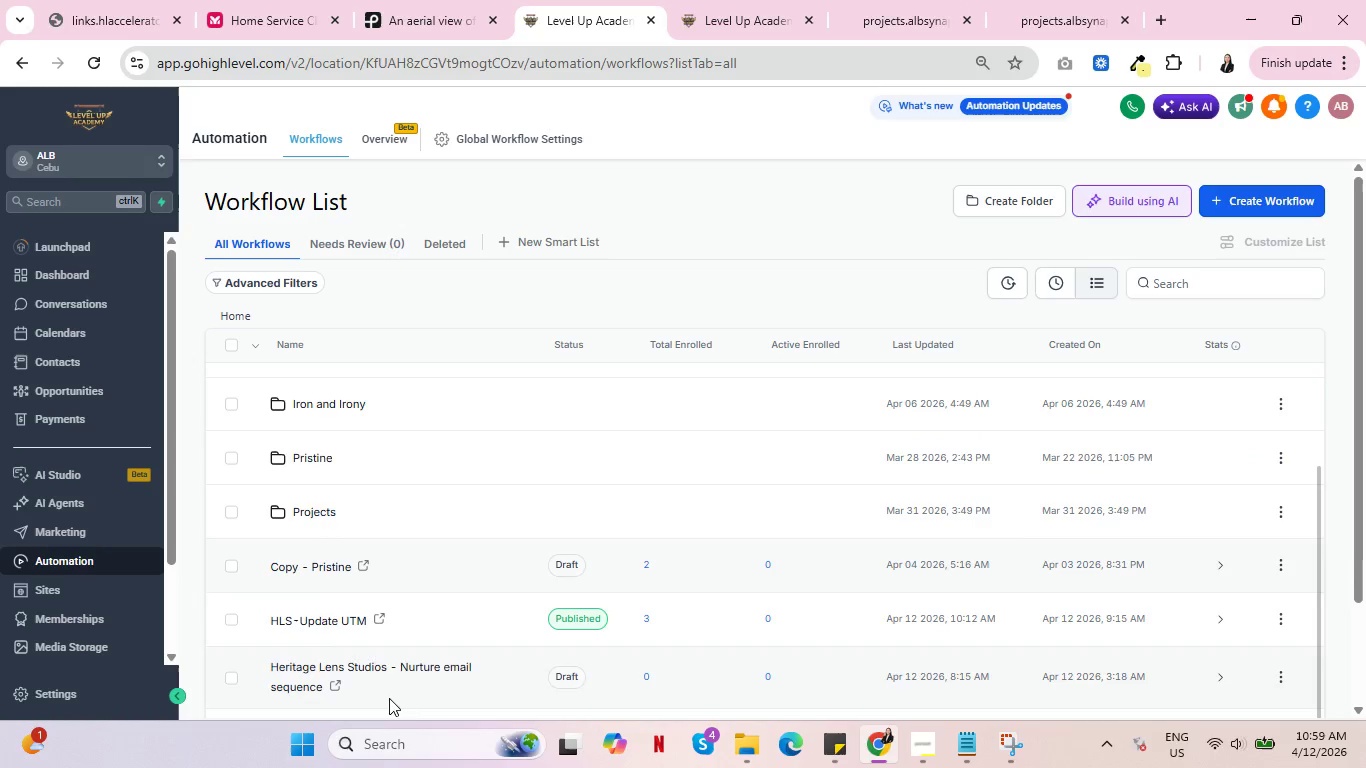 
left_click([410, 664])
 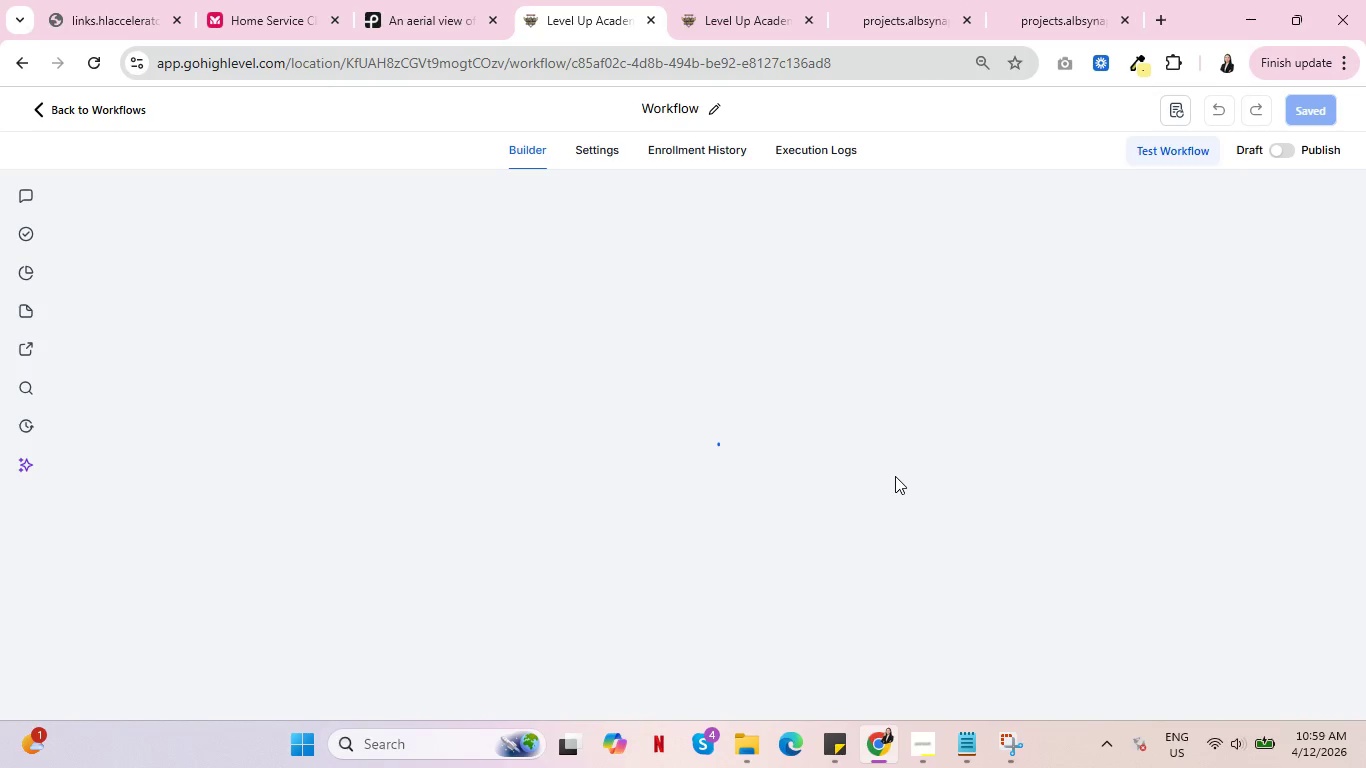 
wait(8.42)
 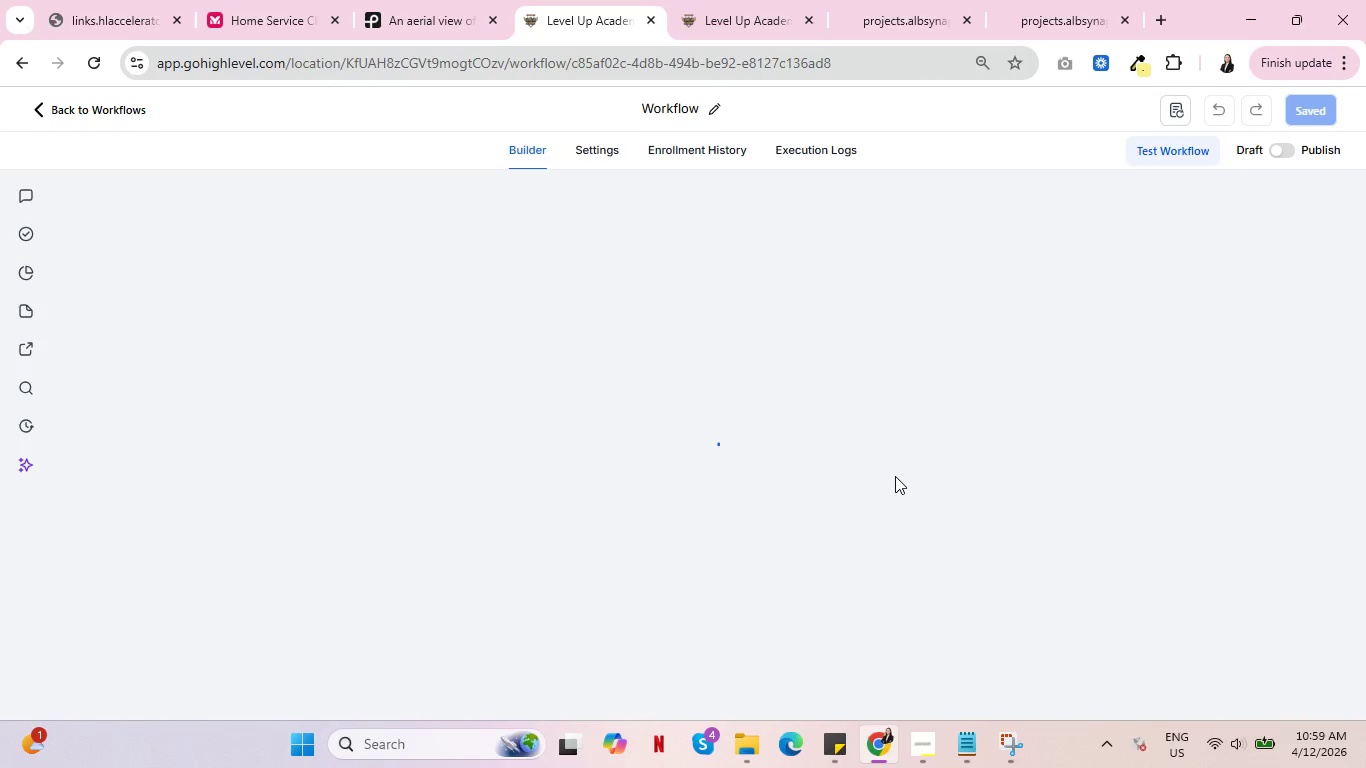 
scroll: coordinate [794, 360], scroll_direction: up, amount: 4.0
 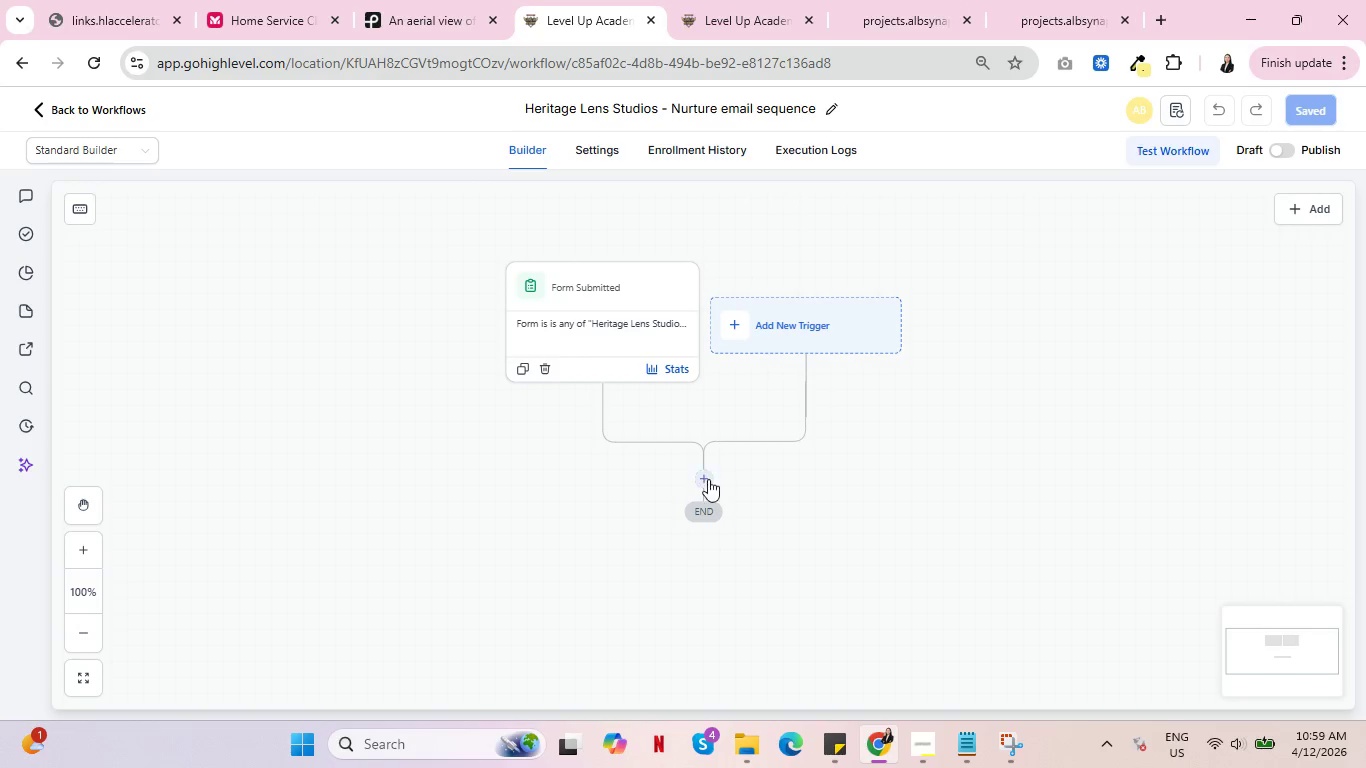 
left_click([706, 478])
 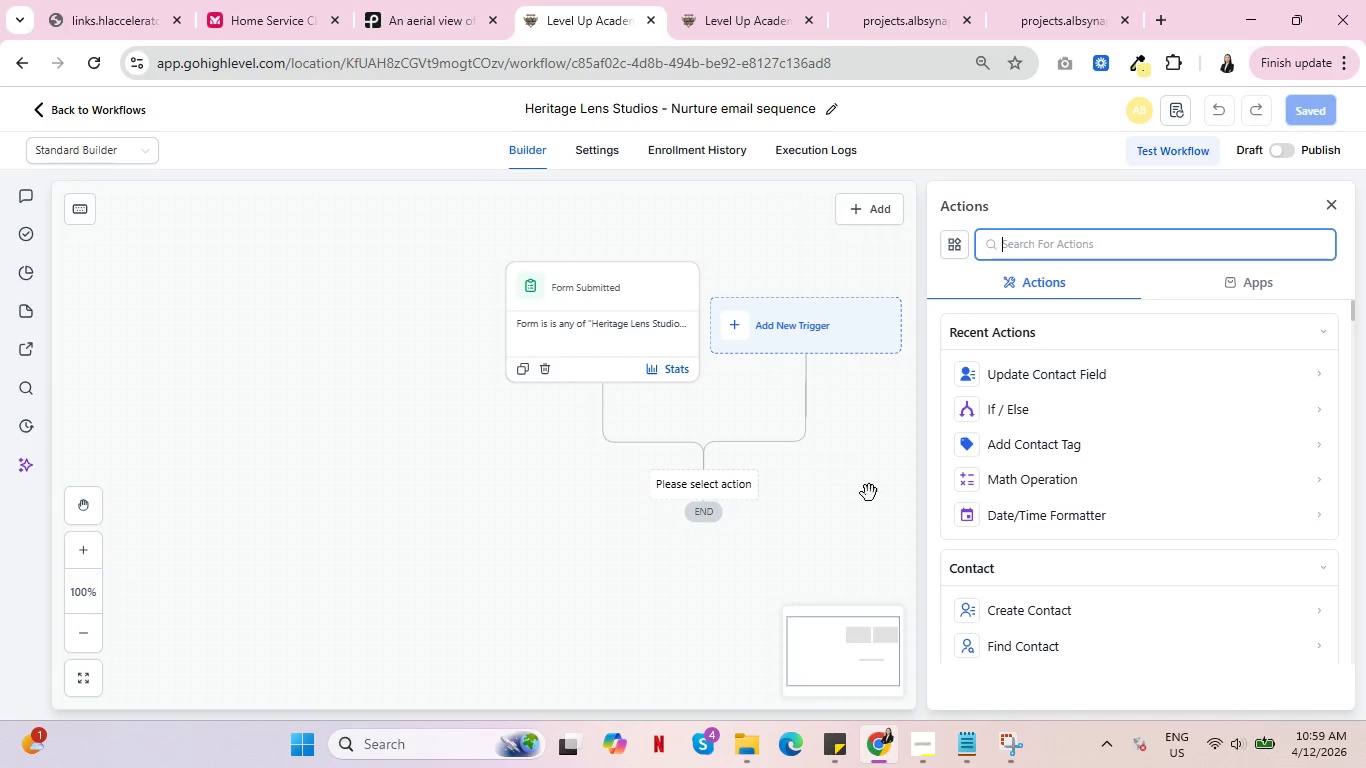 
left_click([1034, 413])
 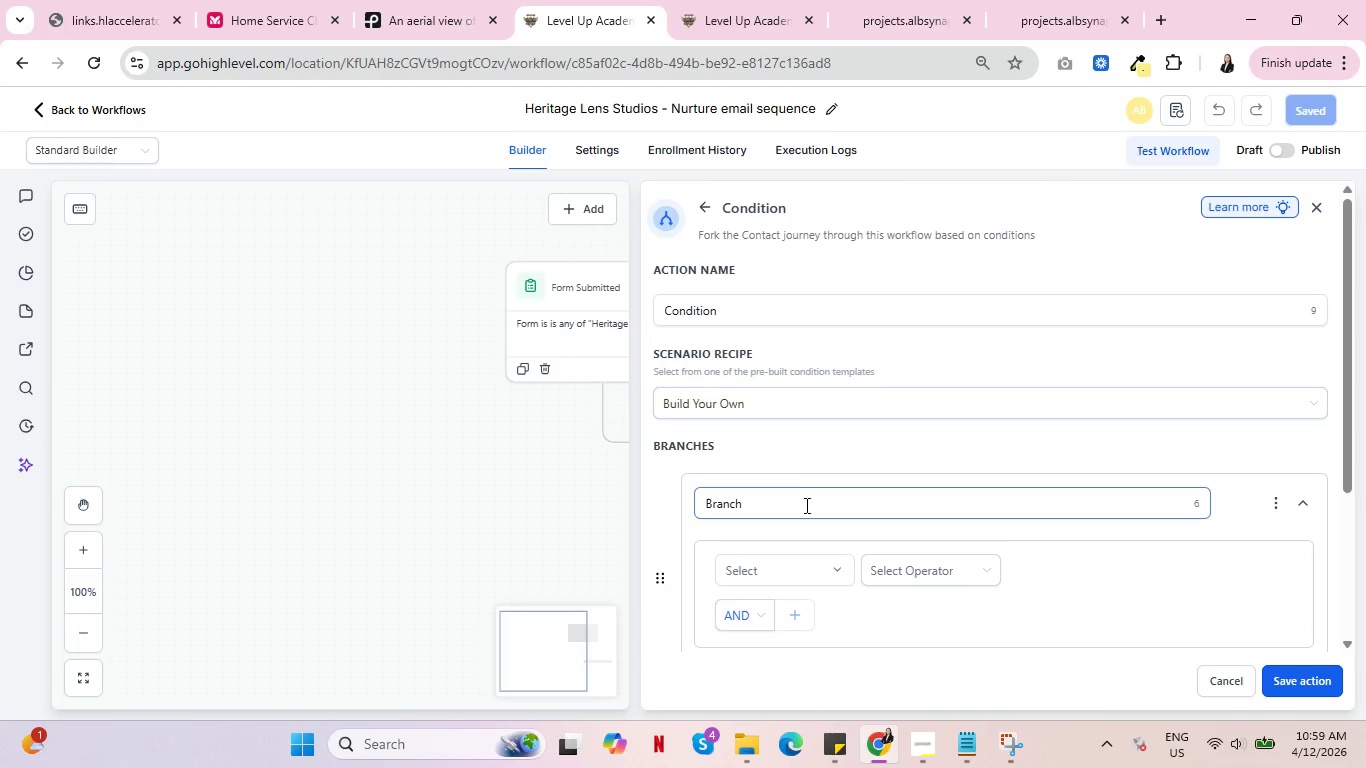 
left_click([805, 510])
 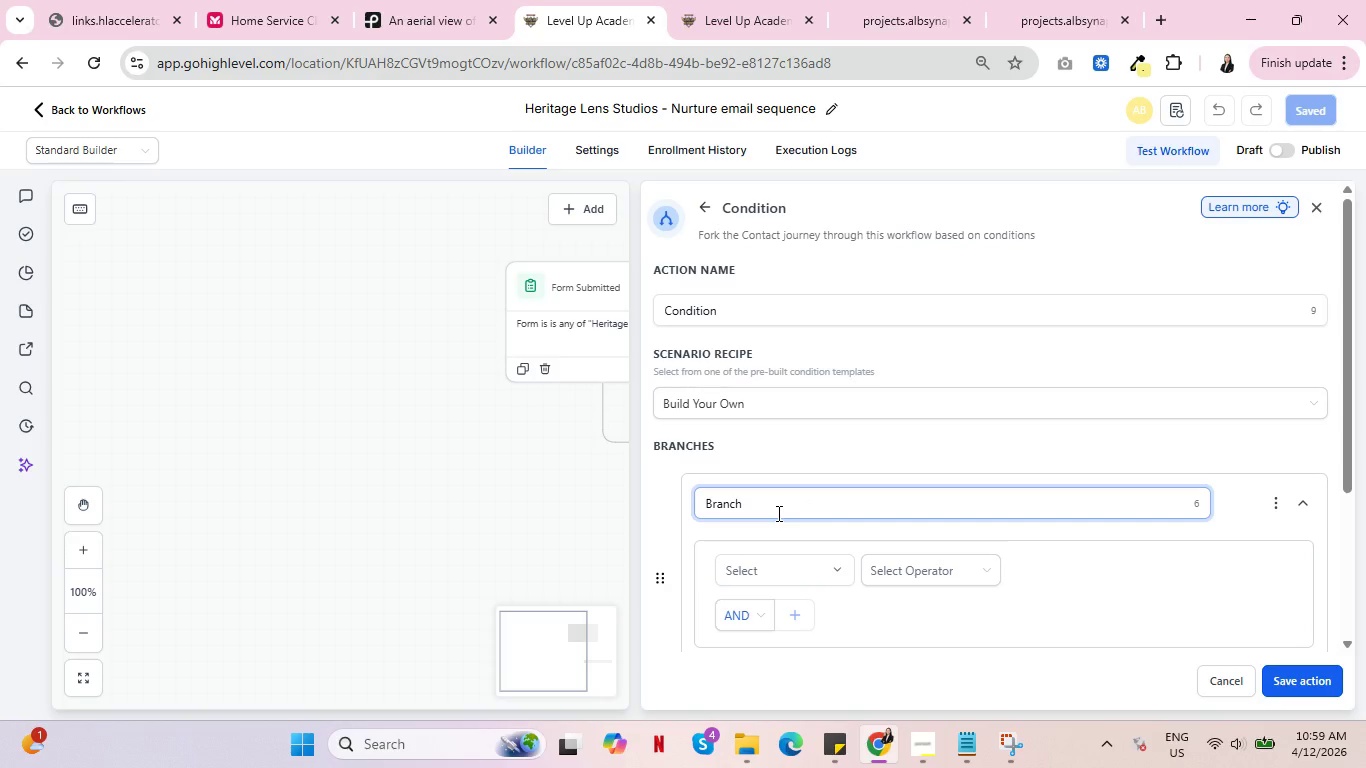 
wait(7.97)
 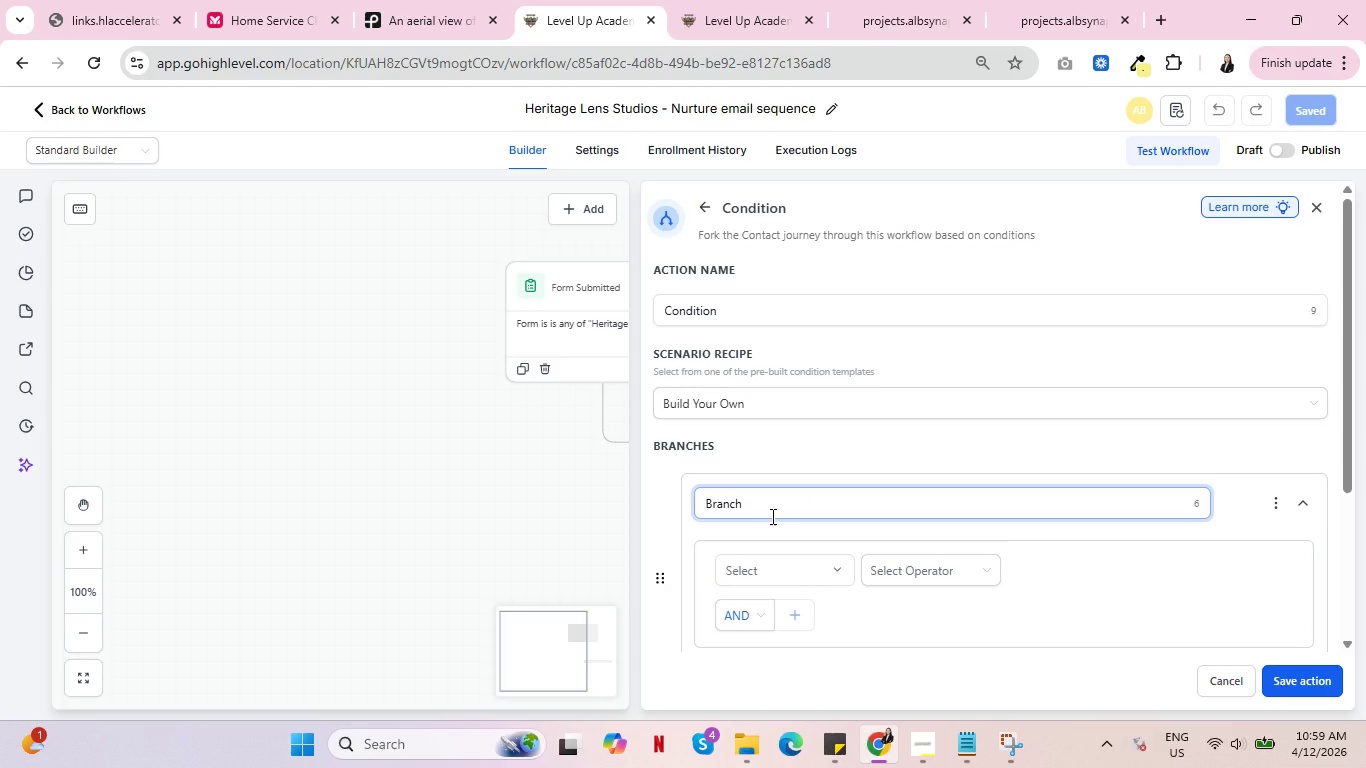 
left_click_drag(start_coordinate=[753, 502], to_coordinate=[679, 488])
 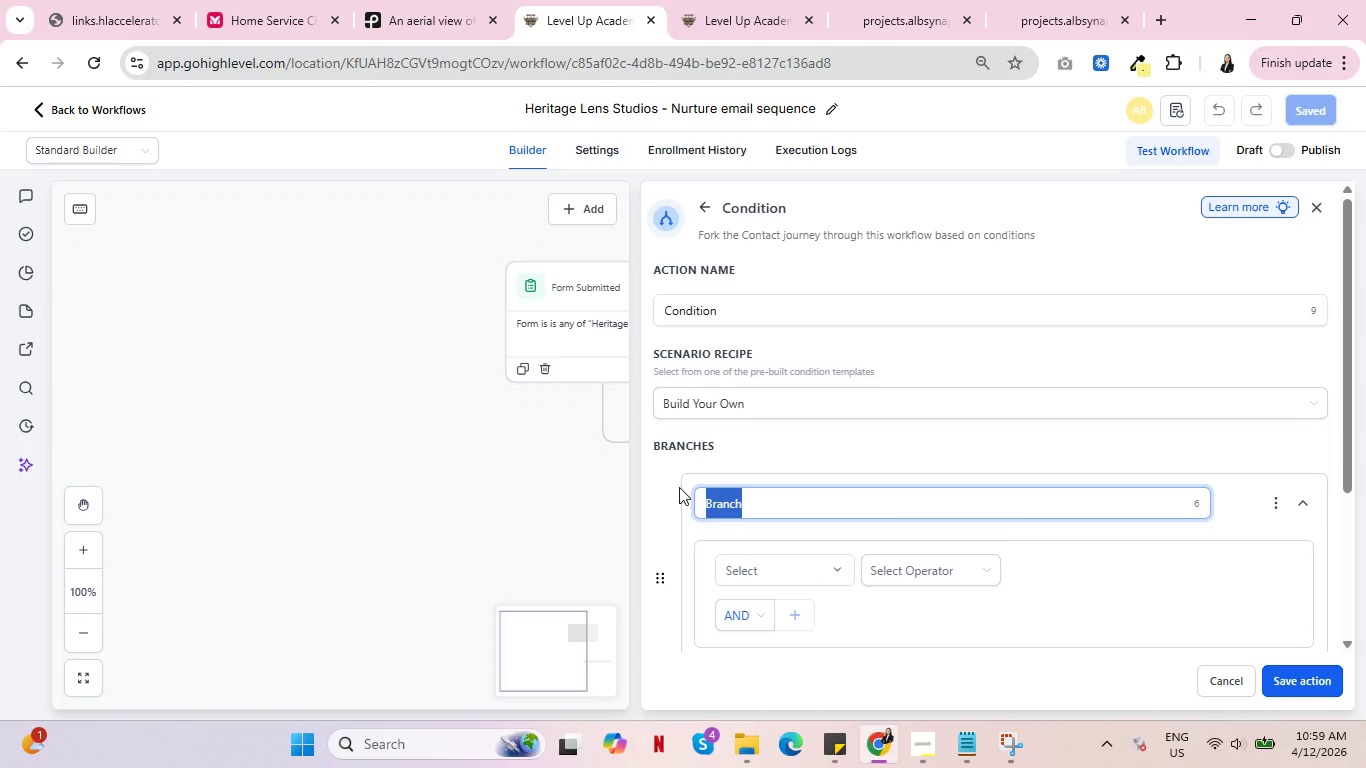 
type(Lead Type Architect?)
 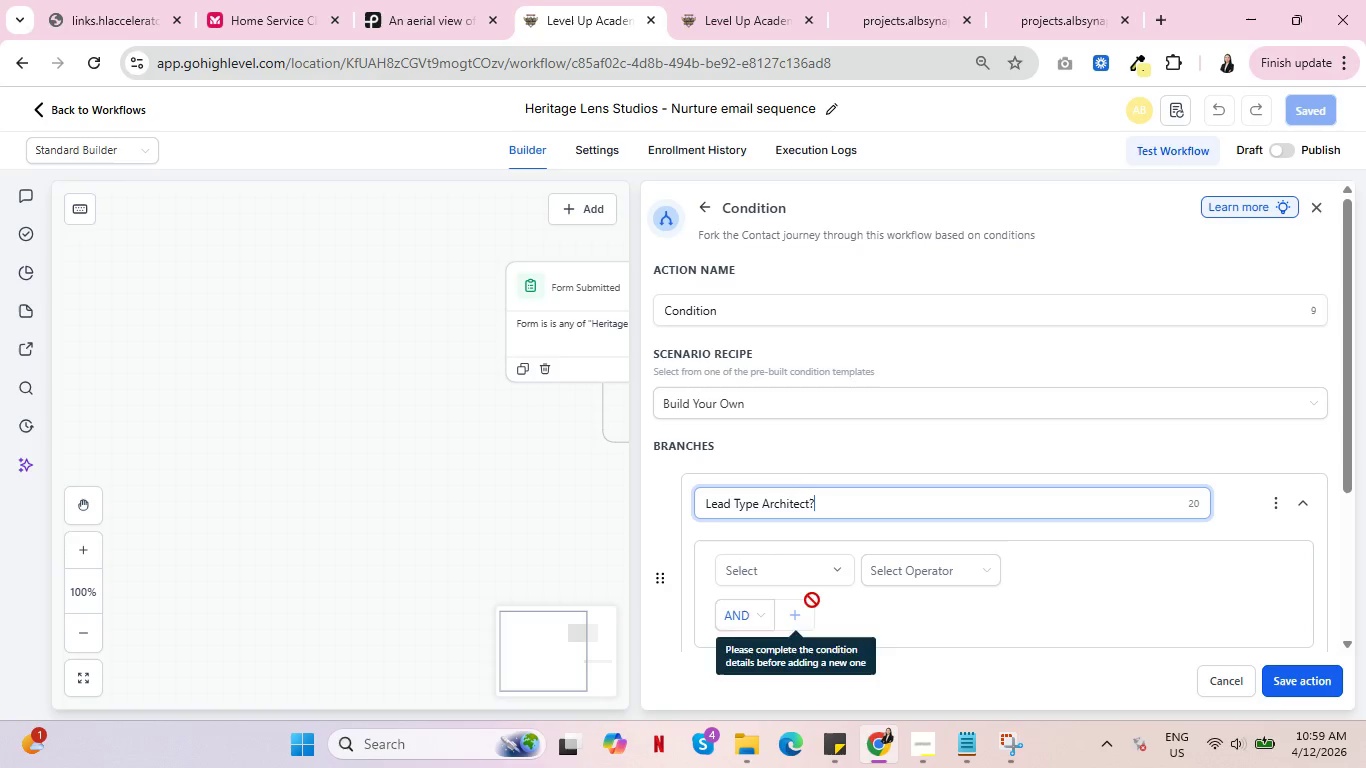 
left_click([804, 575])
 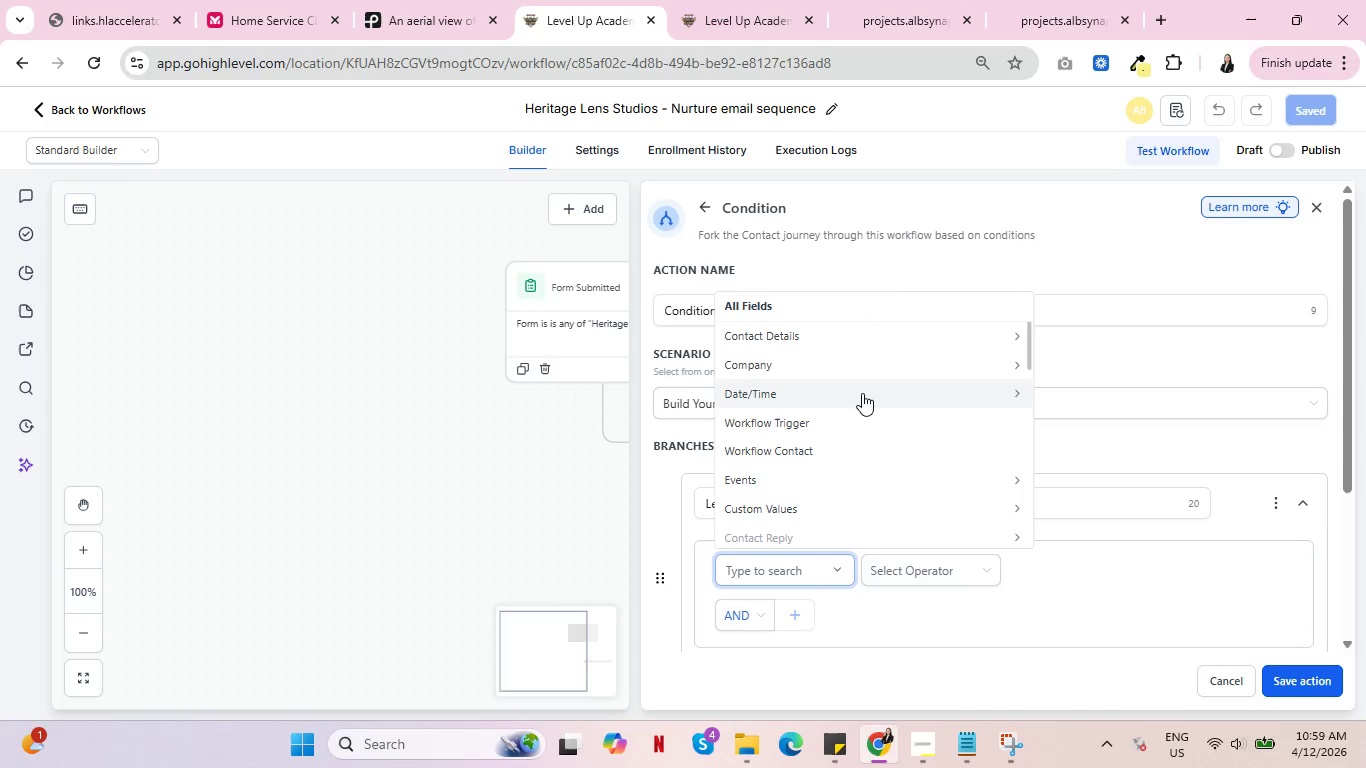 
wait(5.09)
 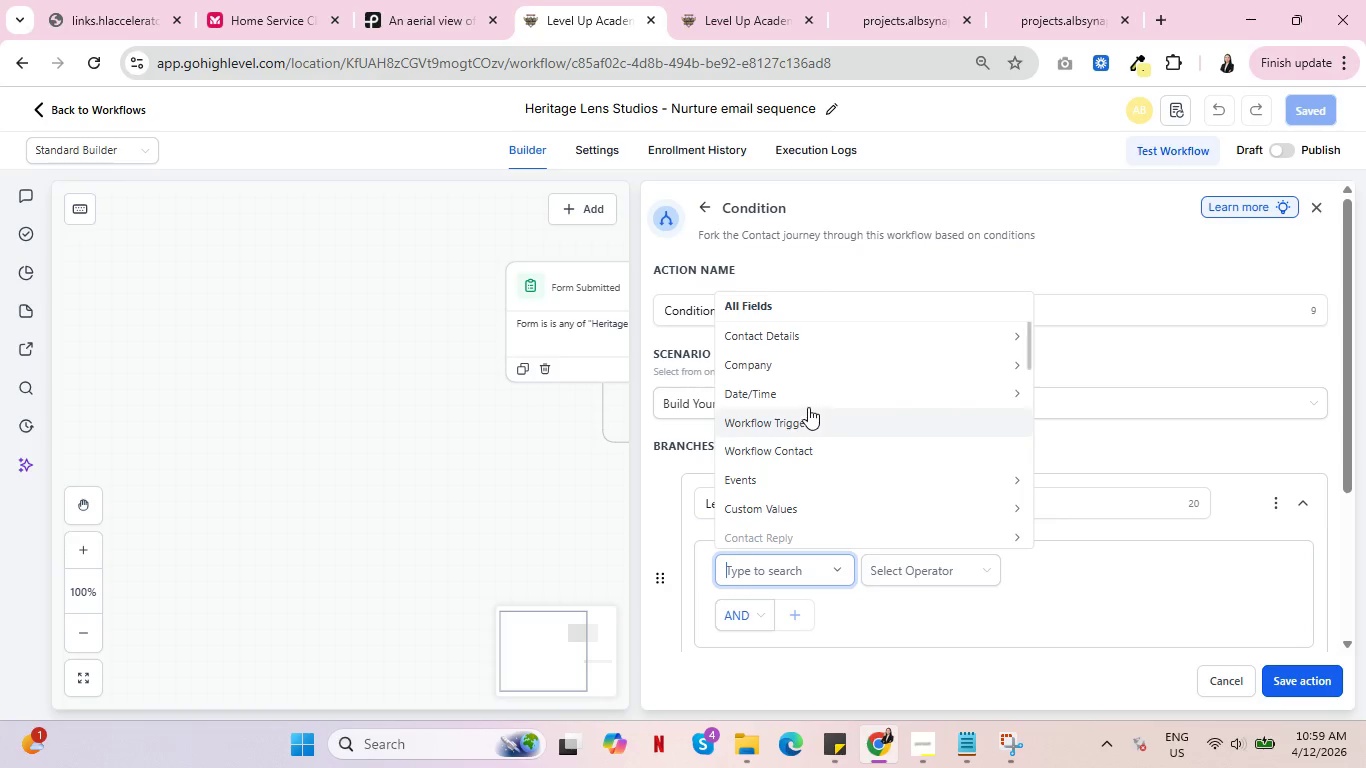 
scroll: coordinate [862, 402], scroll_direction: up, amount: 1.0
 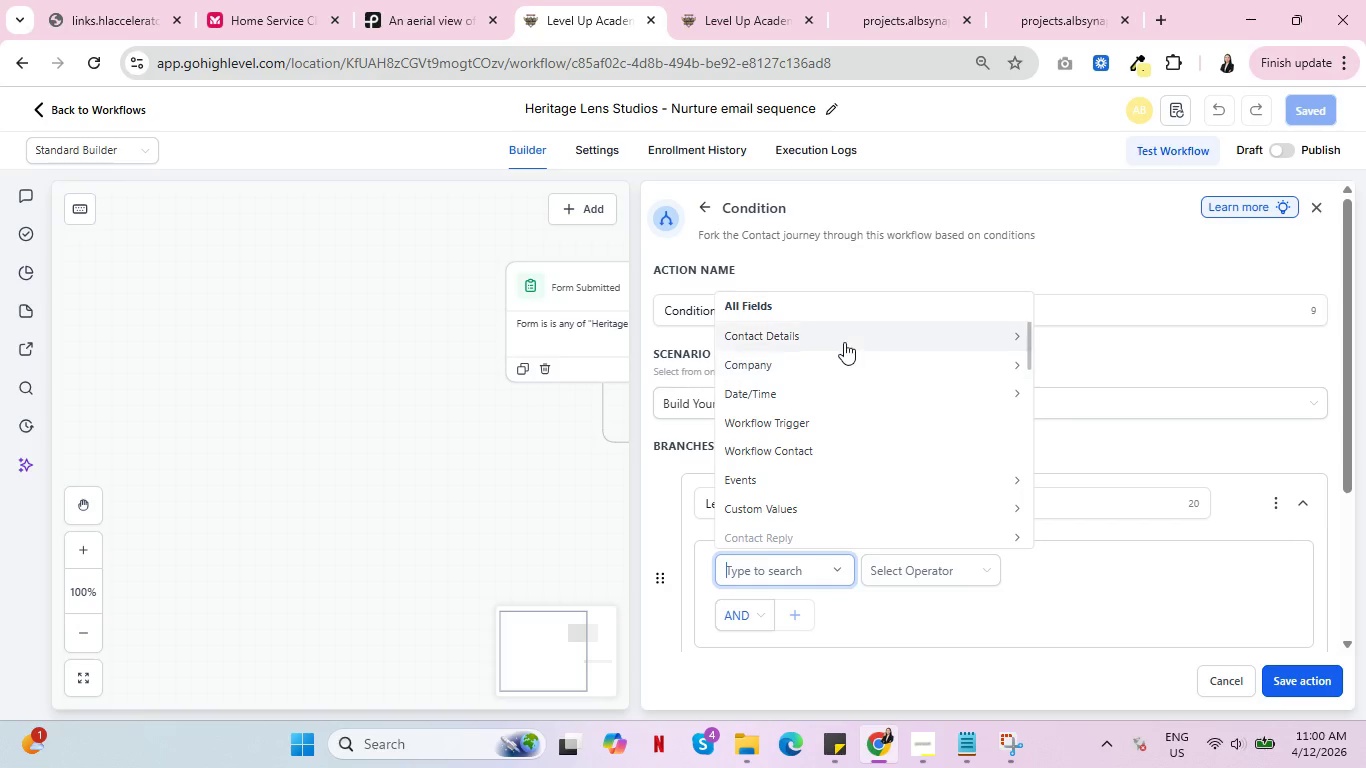 
left_click([844, 340])
 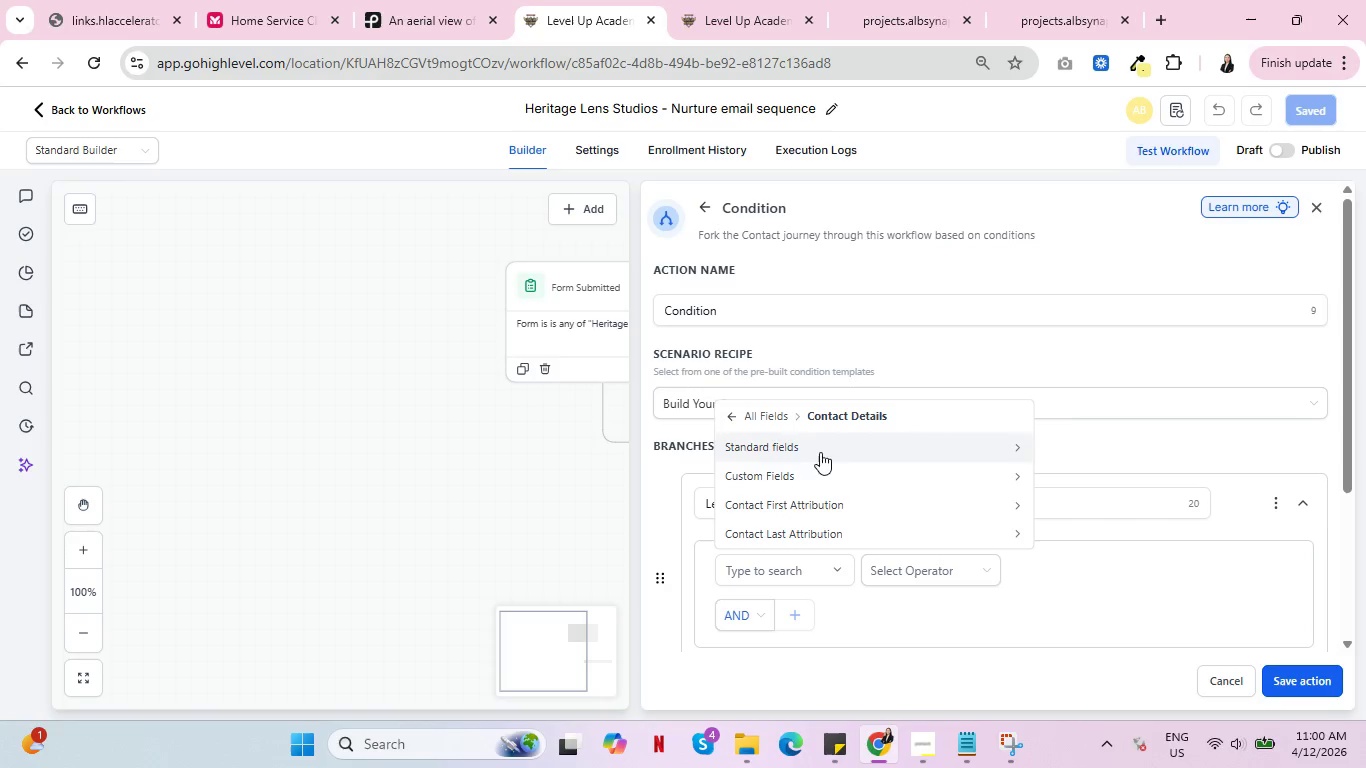 
left_click([827, 474])
 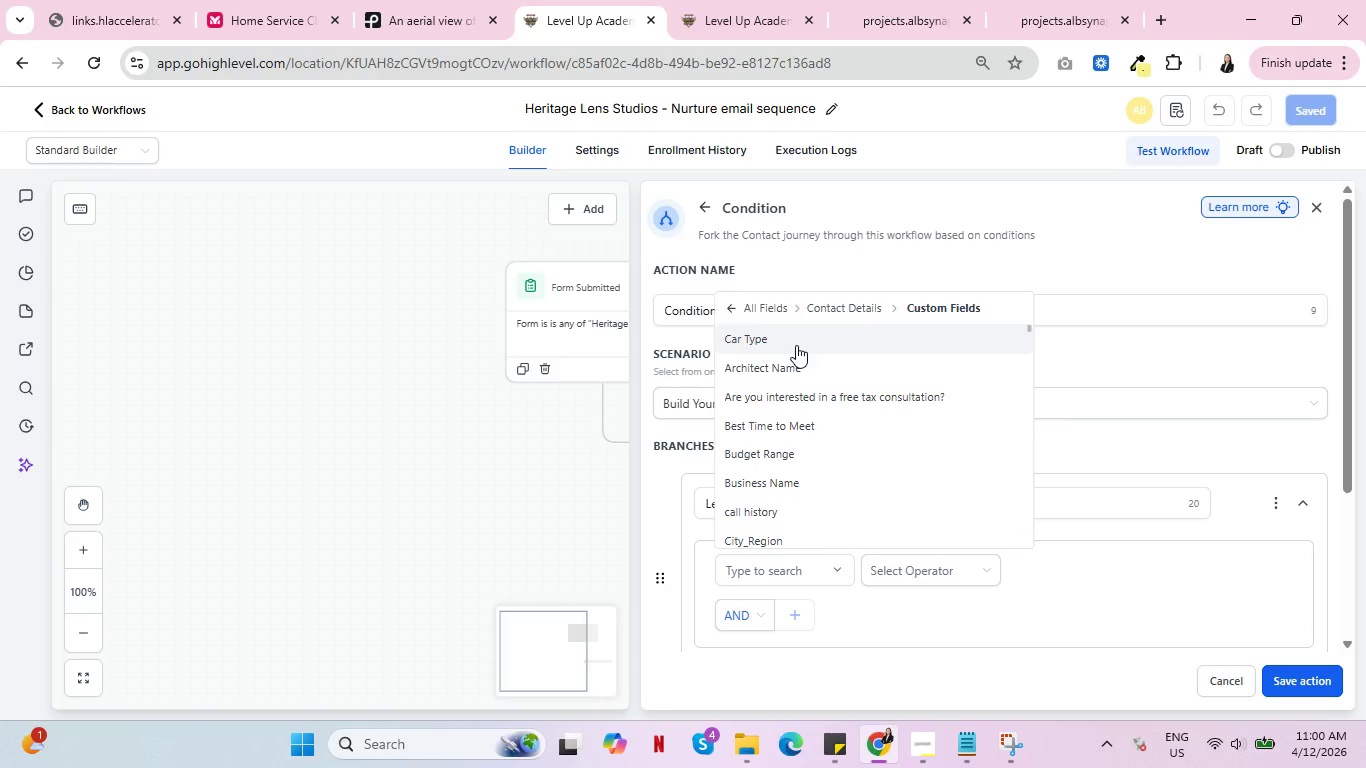 
scroll: coordinate [806, 403], scroll_direction: down, amount: 4.0
 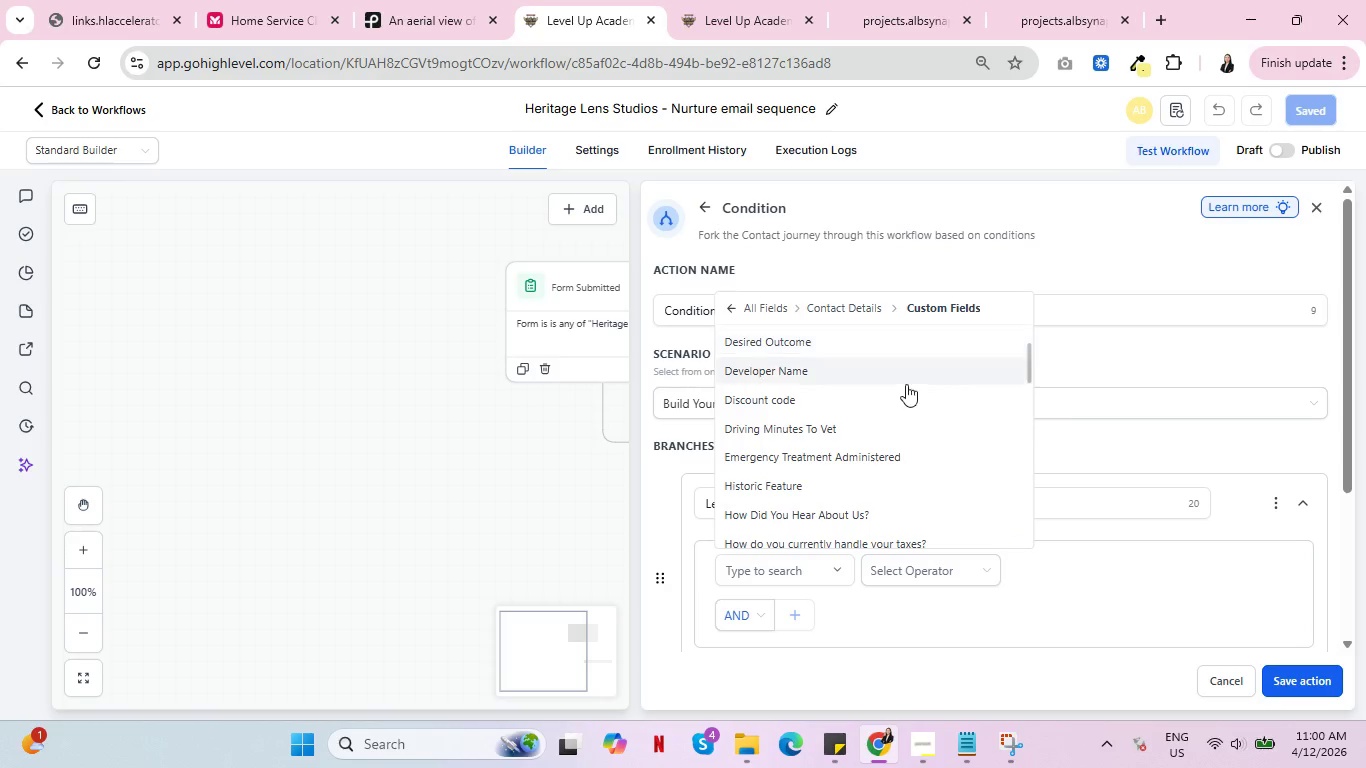 
scroll: coordinate [837, 414], scroll_direction: up, amount: 2.0
 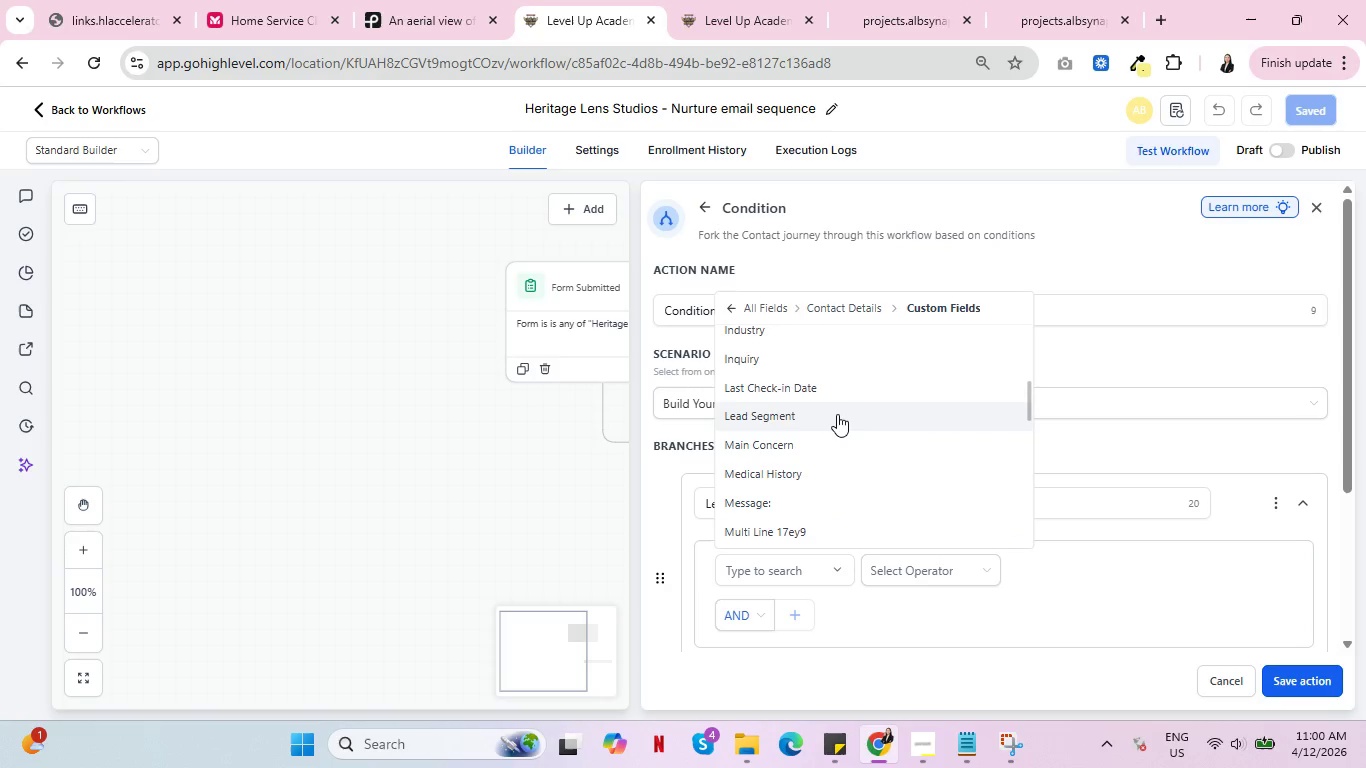 
left_click([833, 414])
 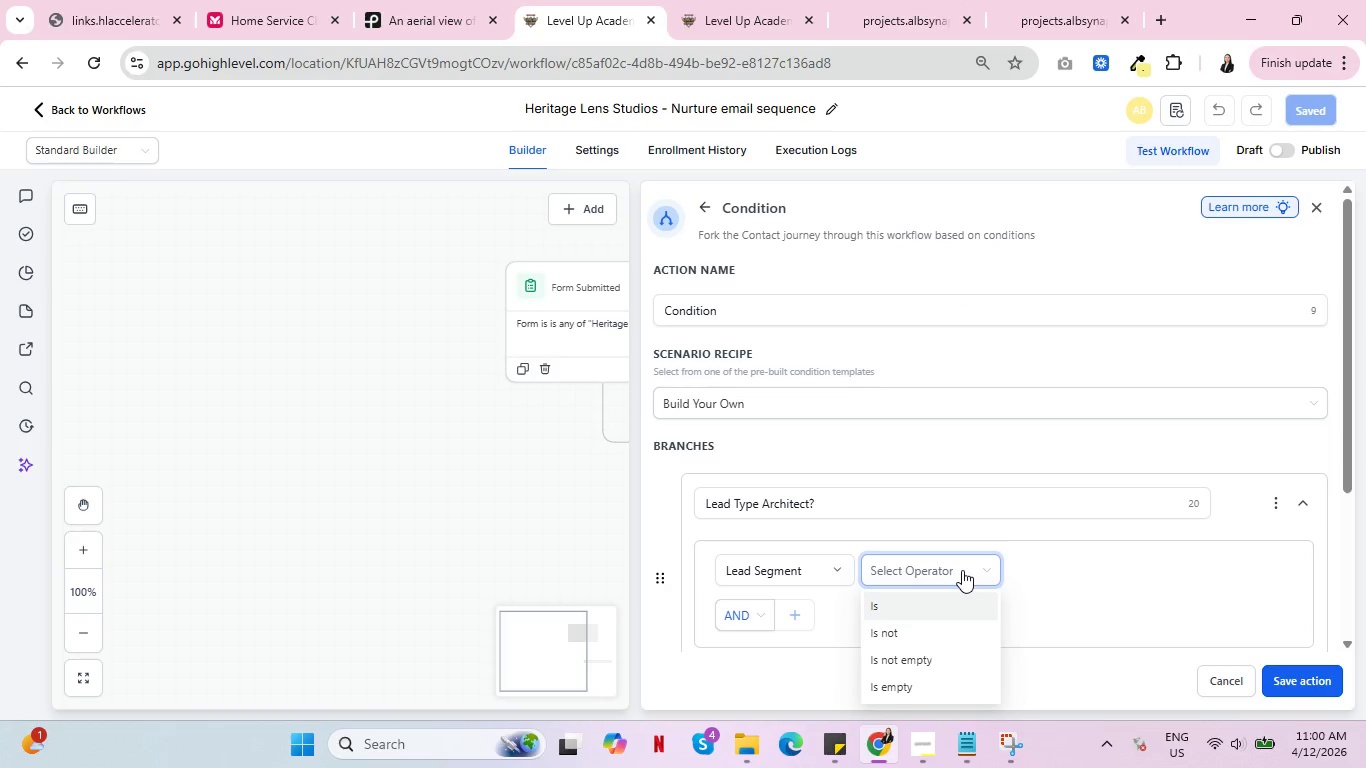 
left_click([938, 600])
 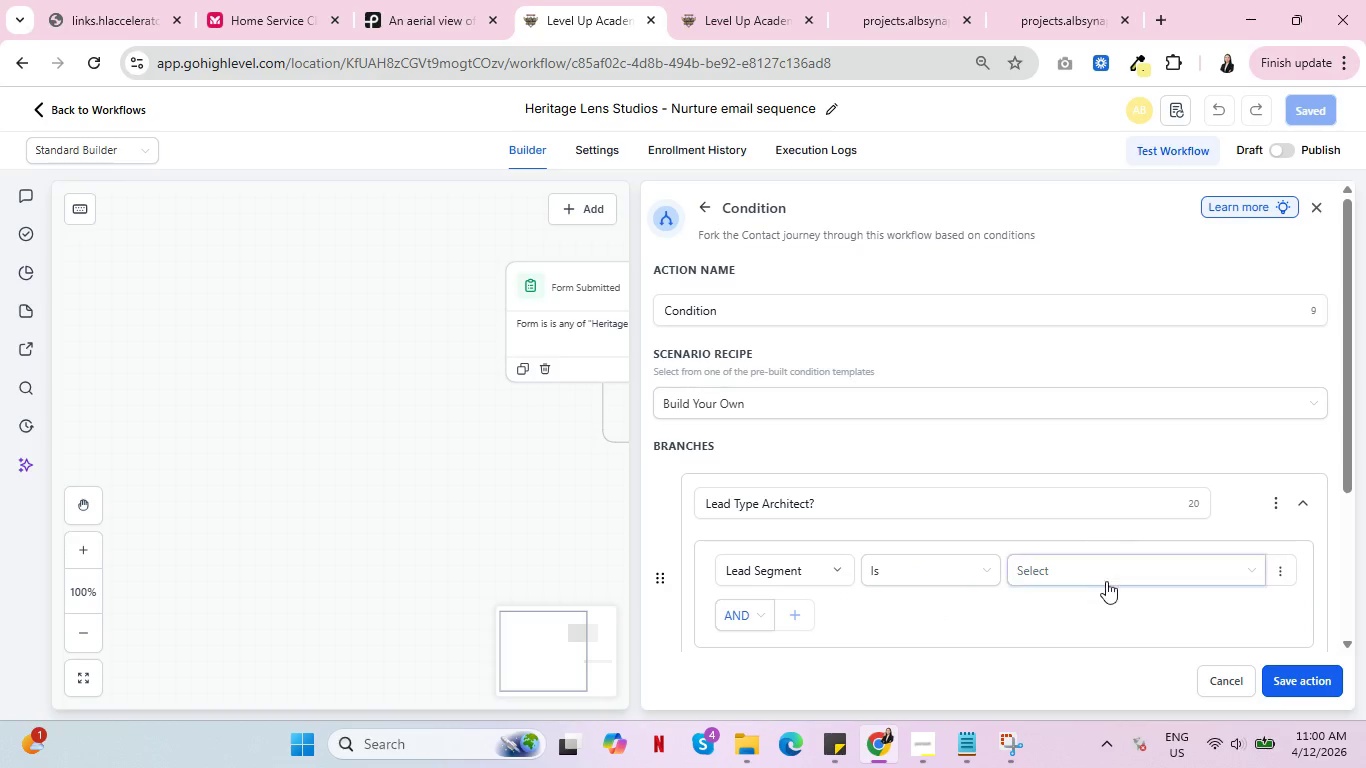 
double_click([1107, 581])
 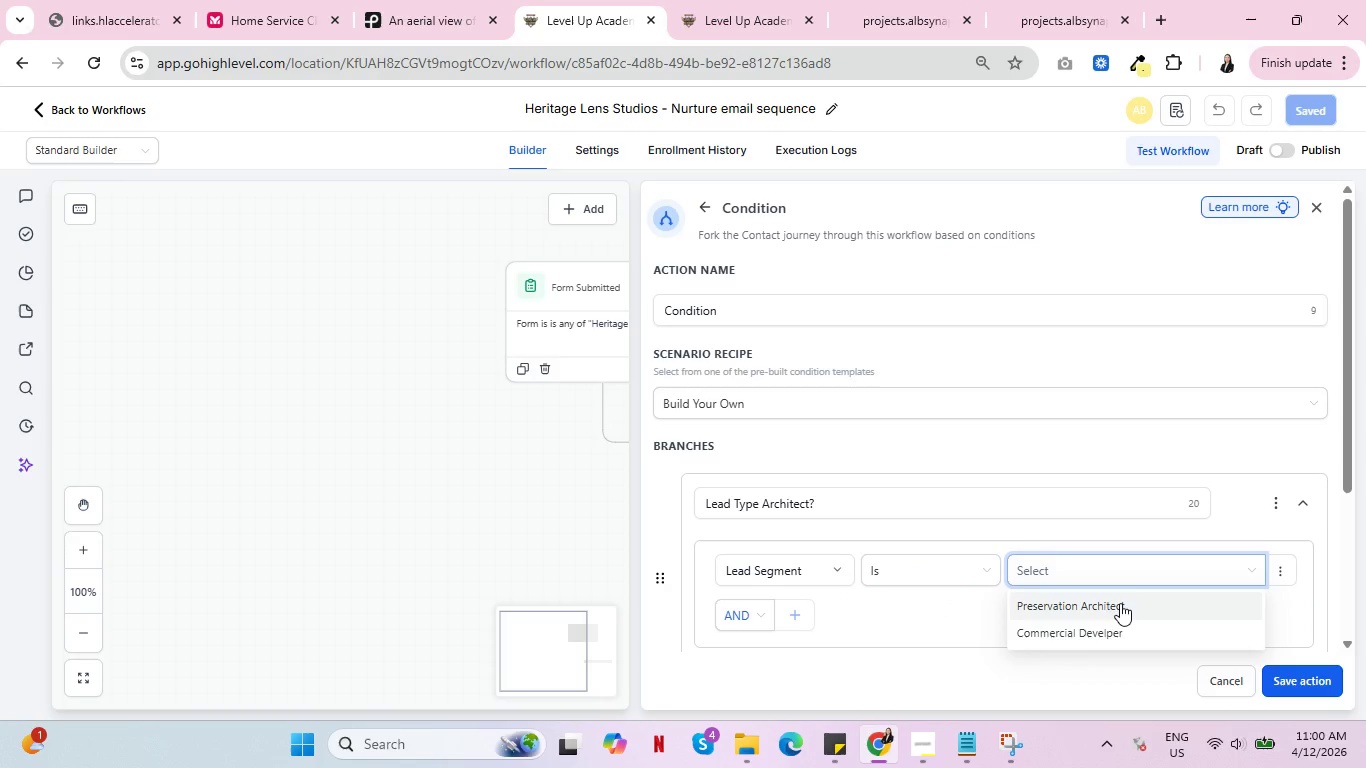 
left_click([1121, 607])
 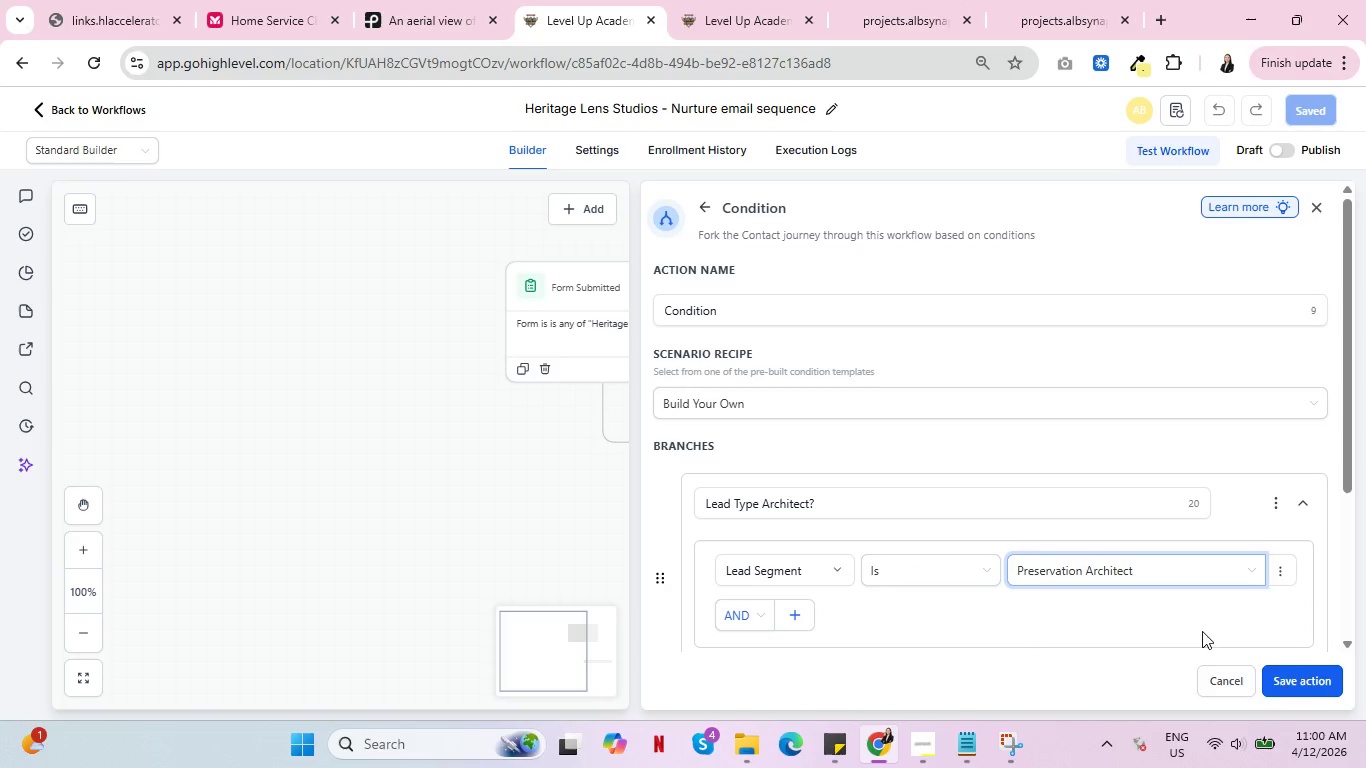 
scroll: coordinate [996, 612], scroll_direction: down, amount: 3.0
 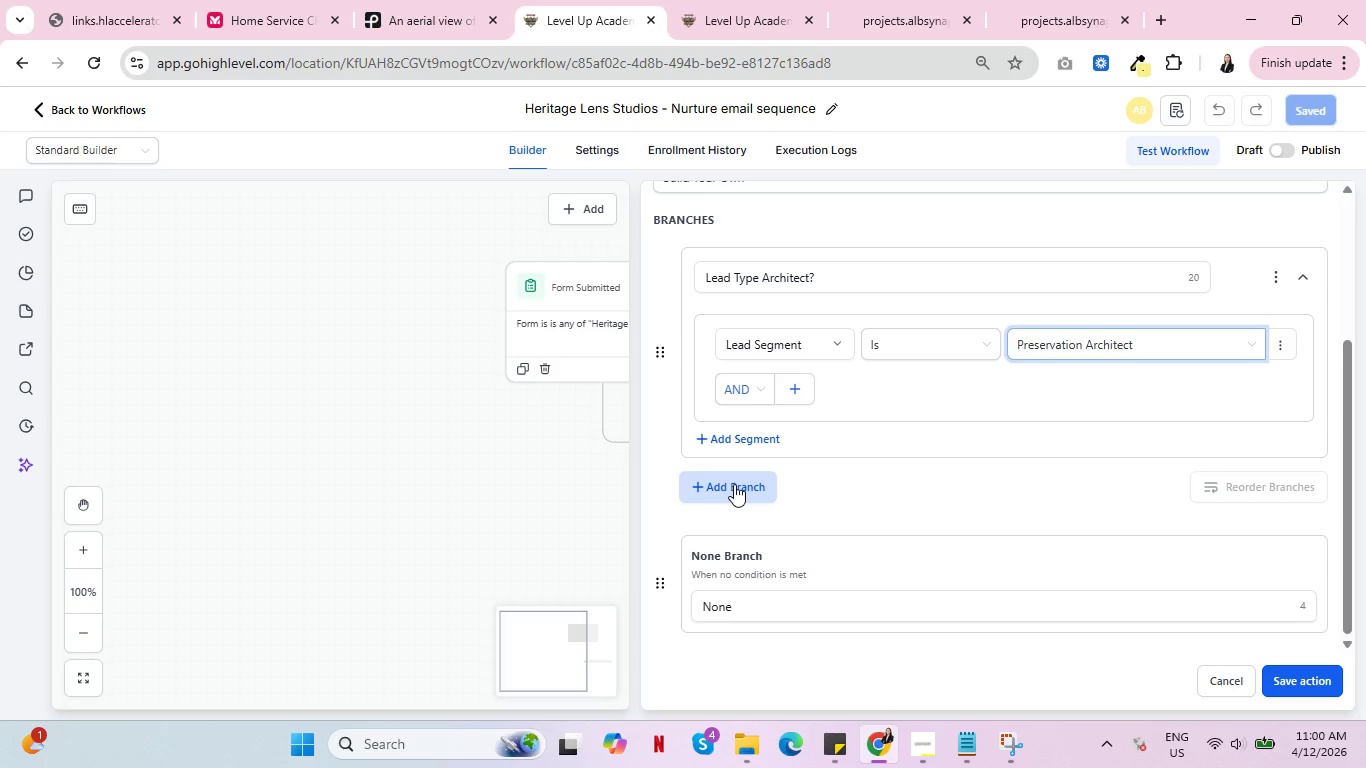 
wait(14.39)
 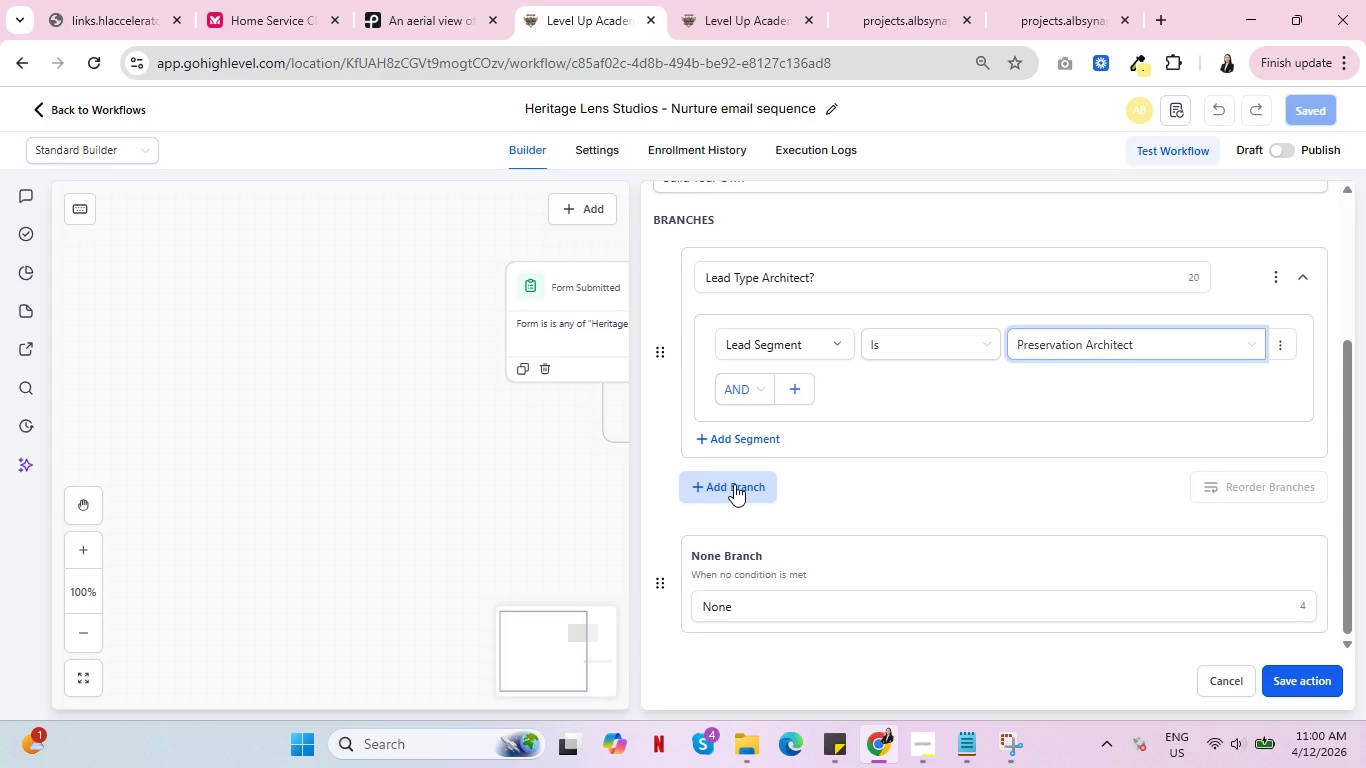 
left_click([1296, 678])
 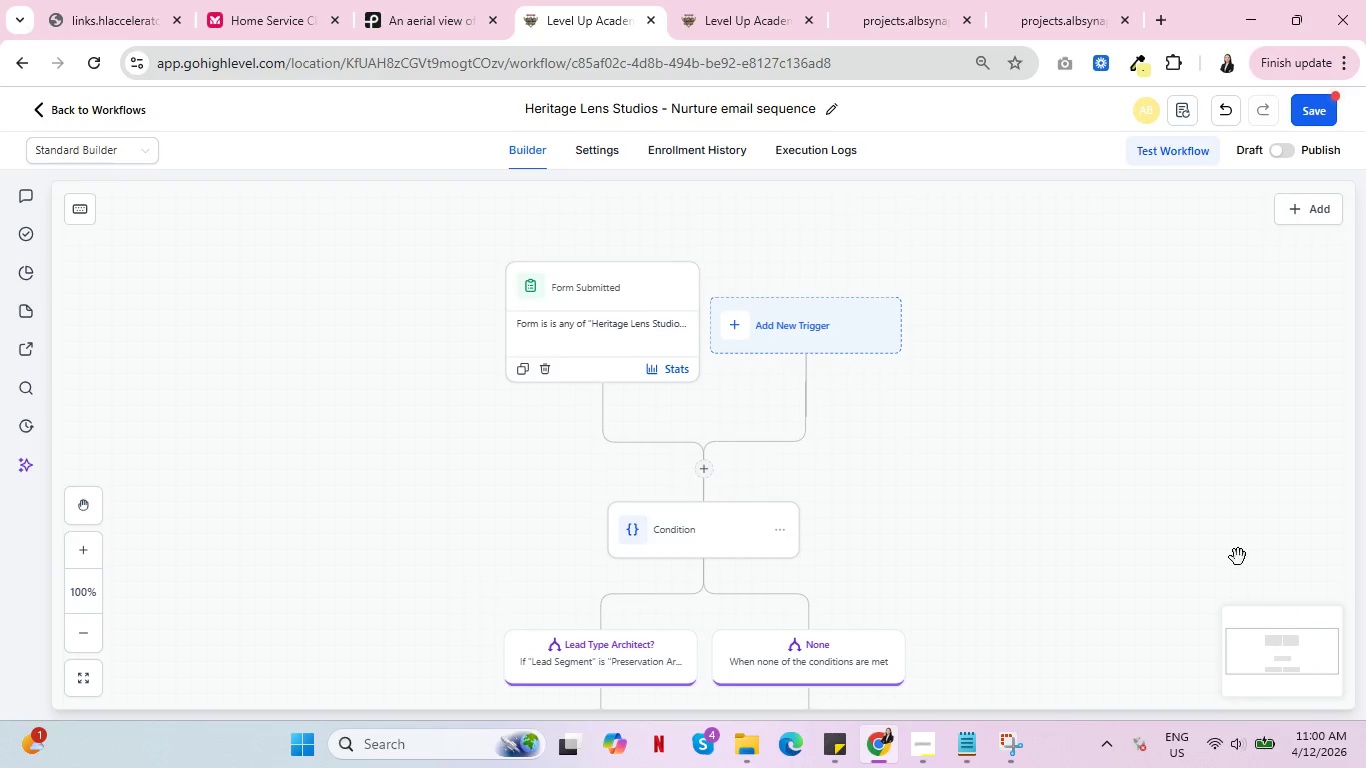 
scroll: coordinate [1053, 551], scroll_direction: down, amount: 3.0
 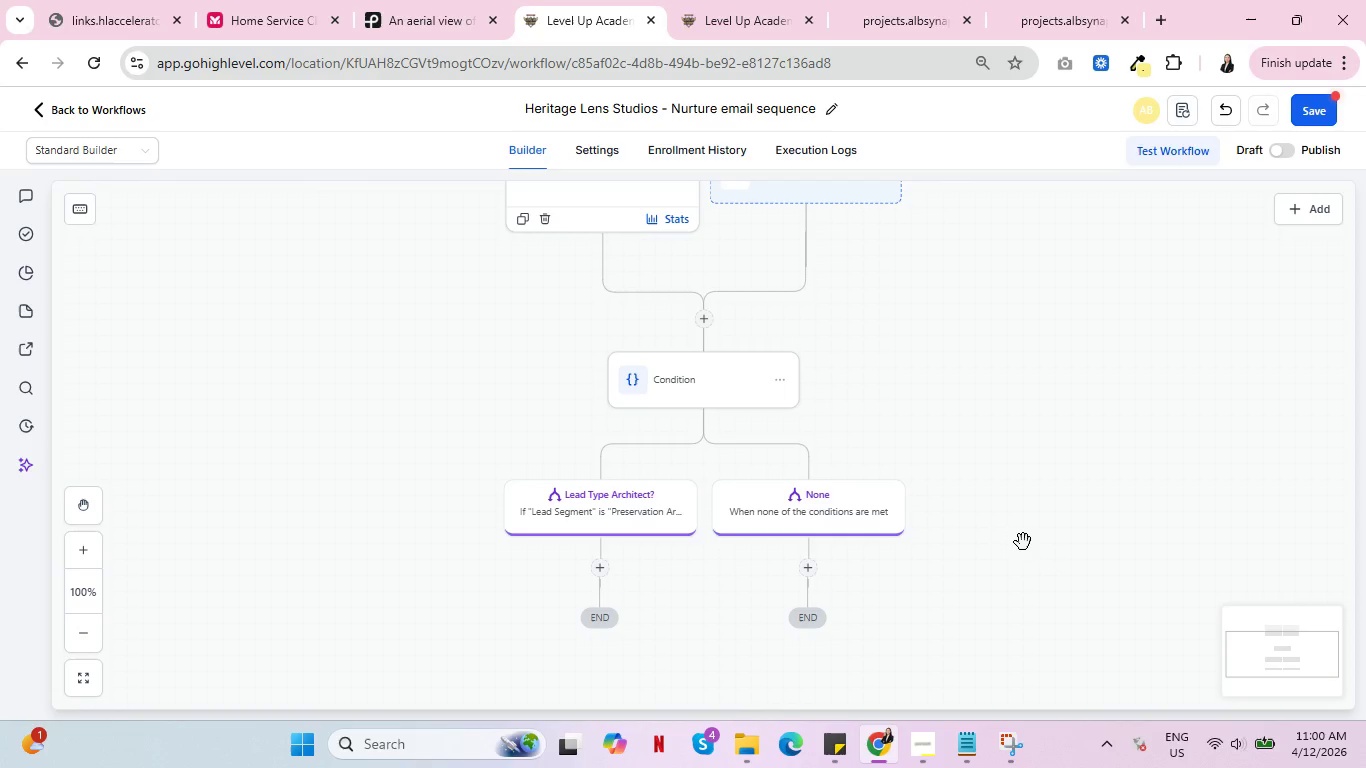 
wait(6.98)
 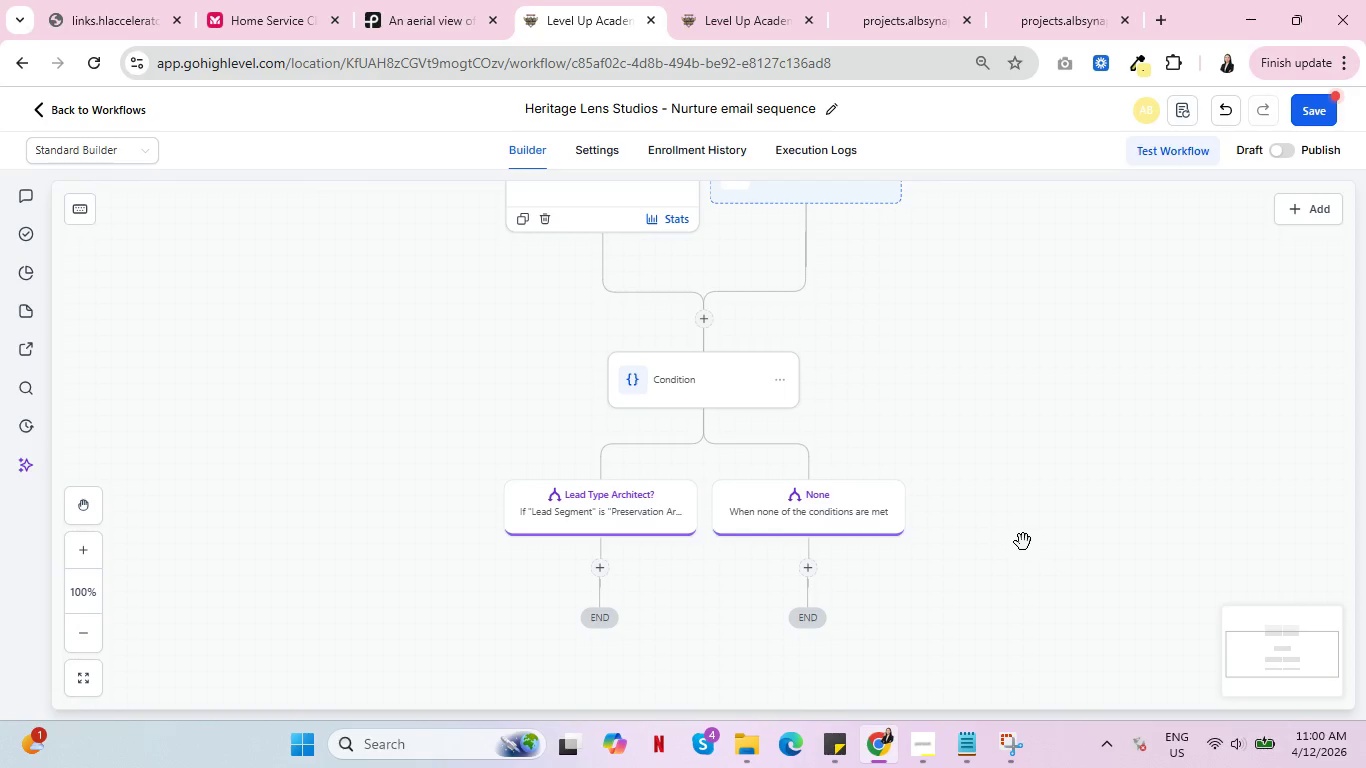 
left_click([604, 569])
 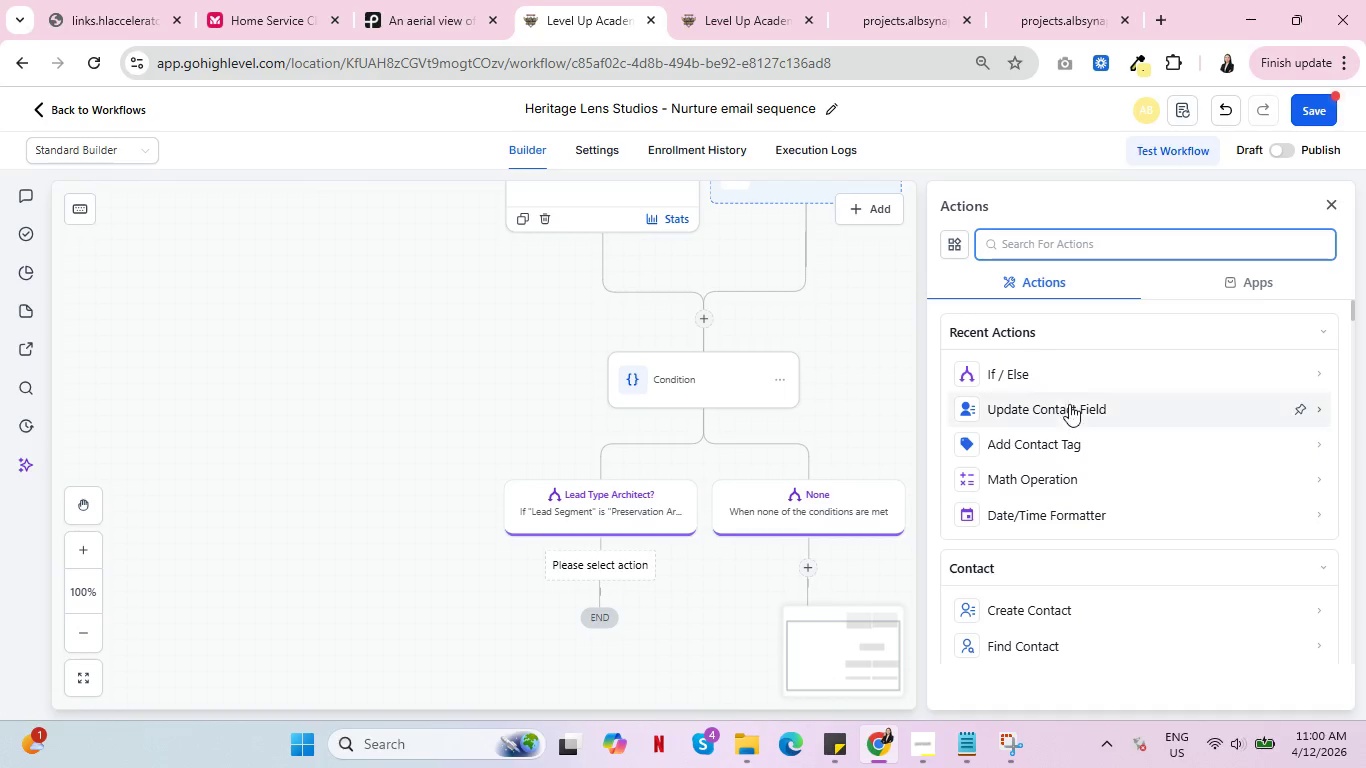 
left_click([1042, 438])
 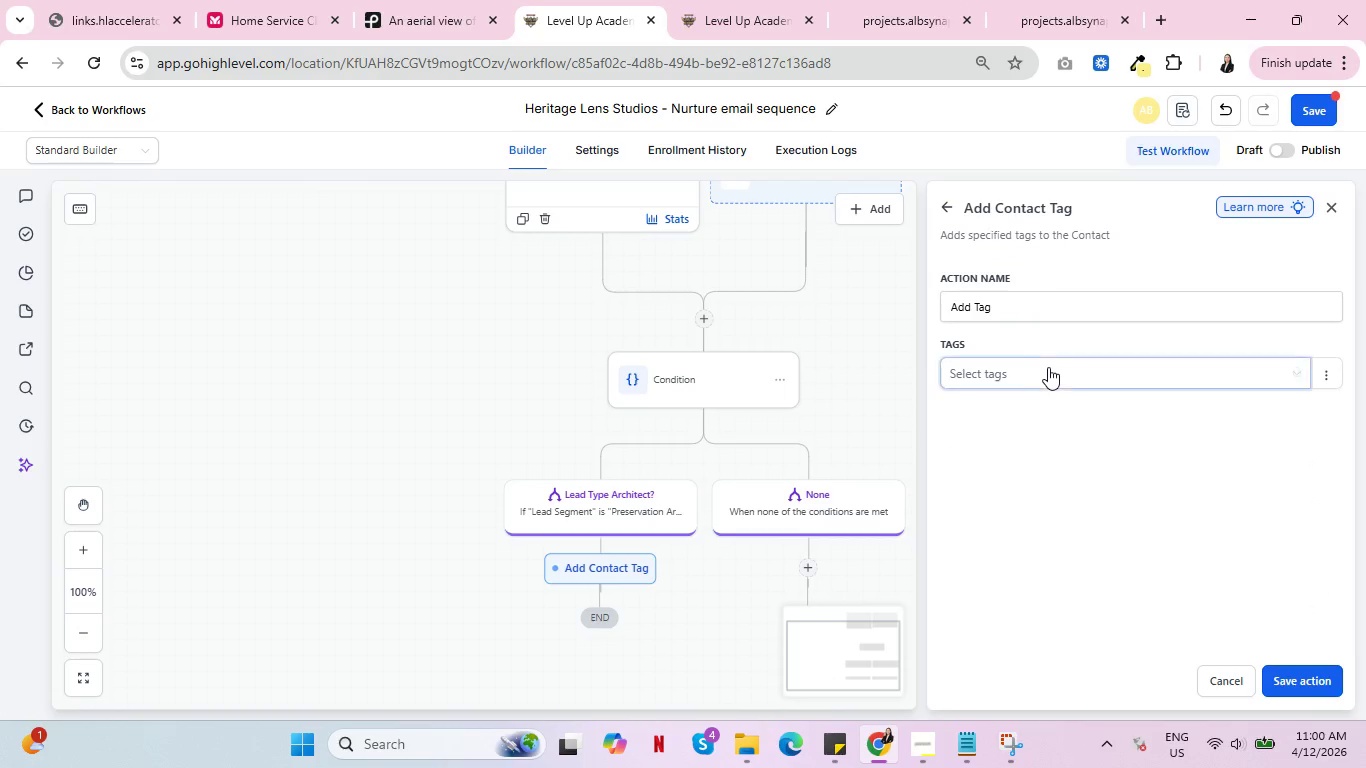 
left_click([1052, 366])
 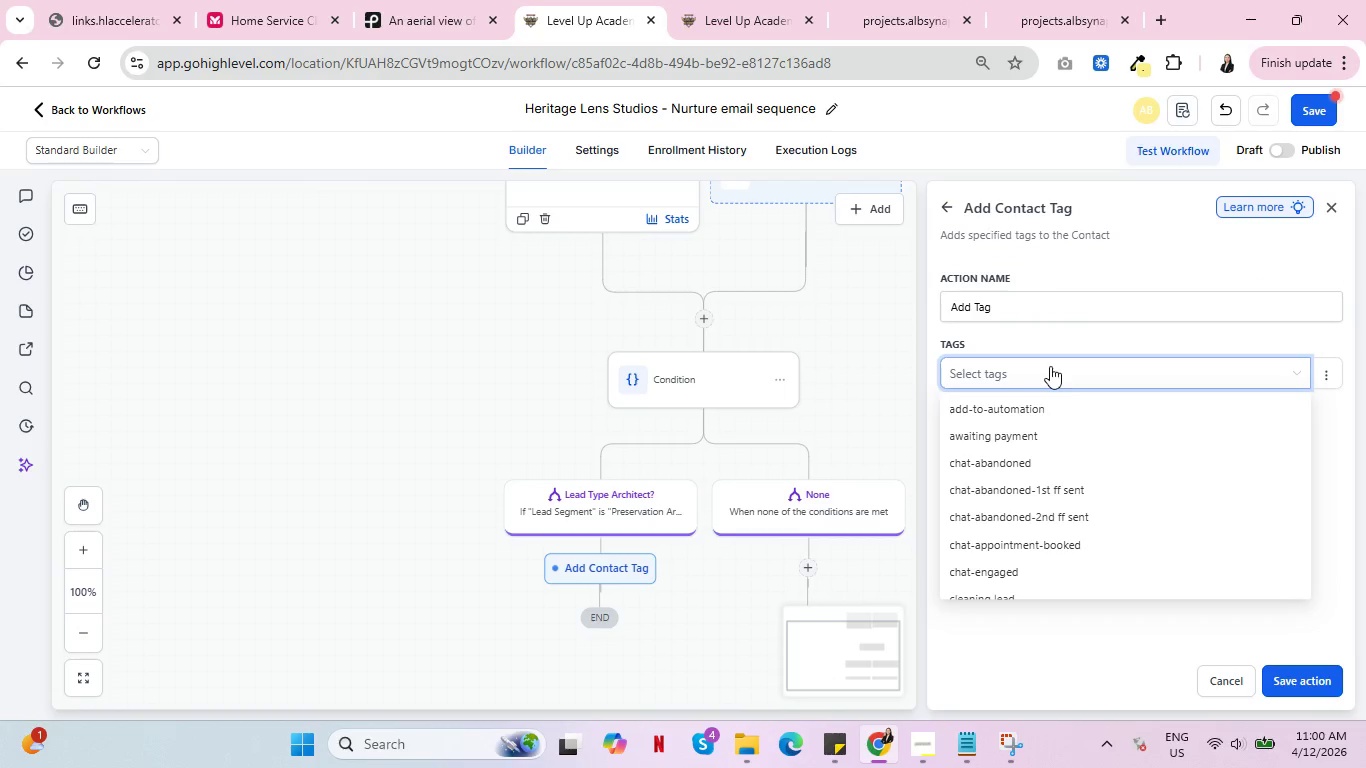 
scroll: coordinate [1055, 473], scroll_direction: down, amount: 3.0
 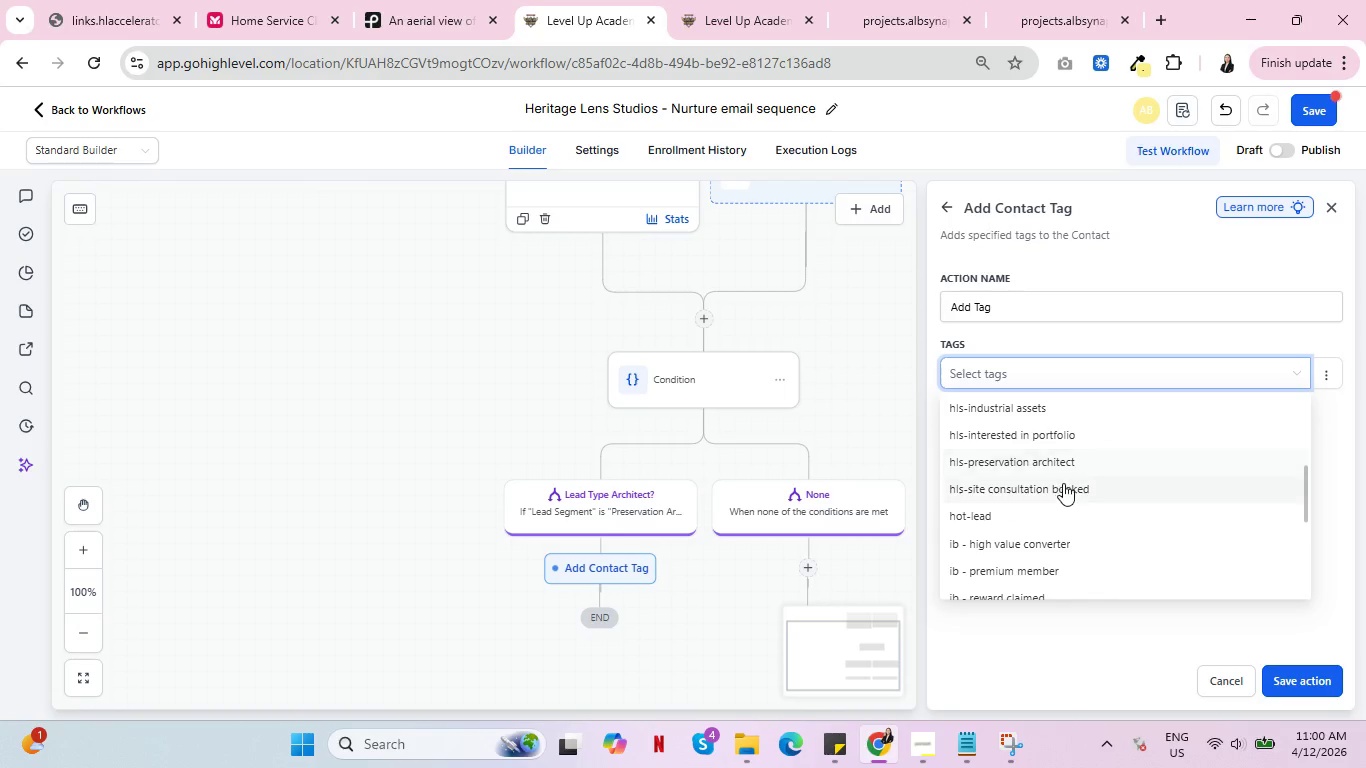 
scroll: coordinate [1063, 483], scroll_direction: up, amount: 1.0
 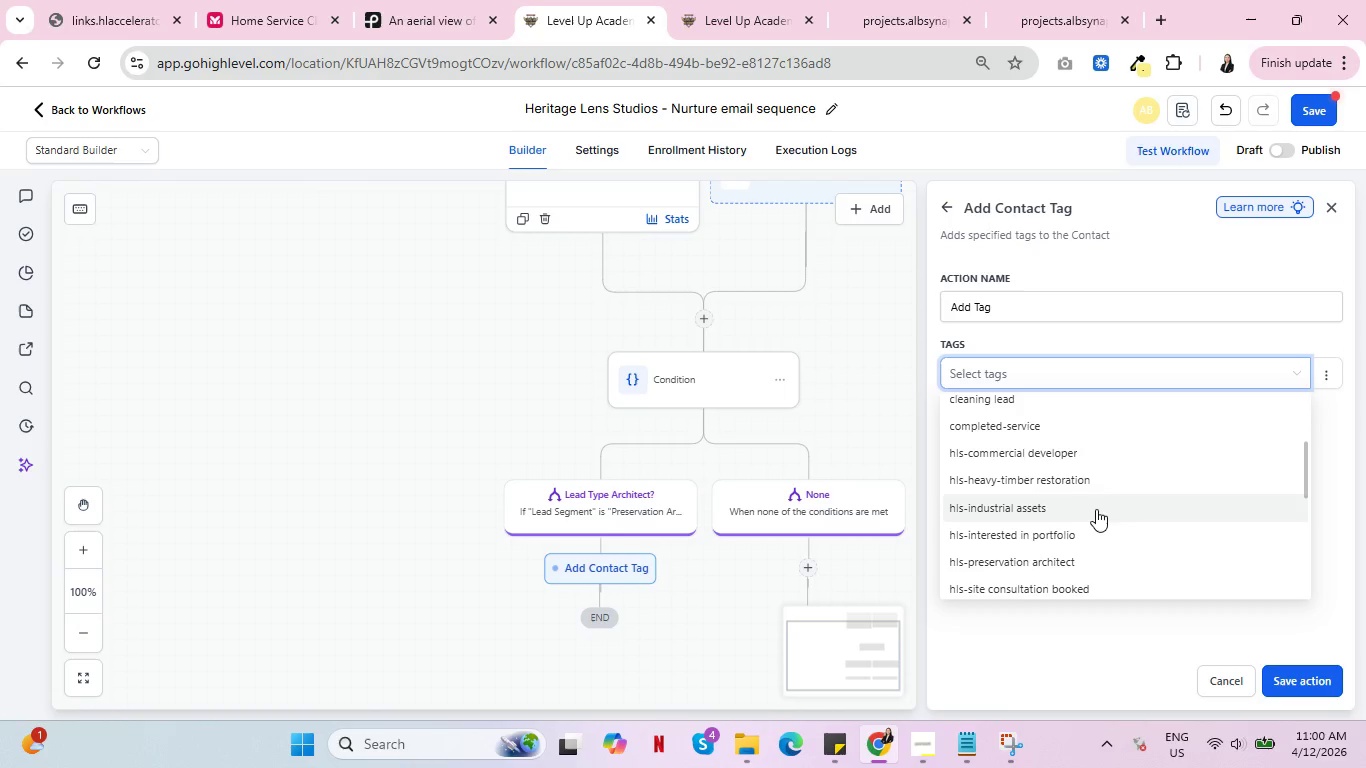 
wait(6.12)
 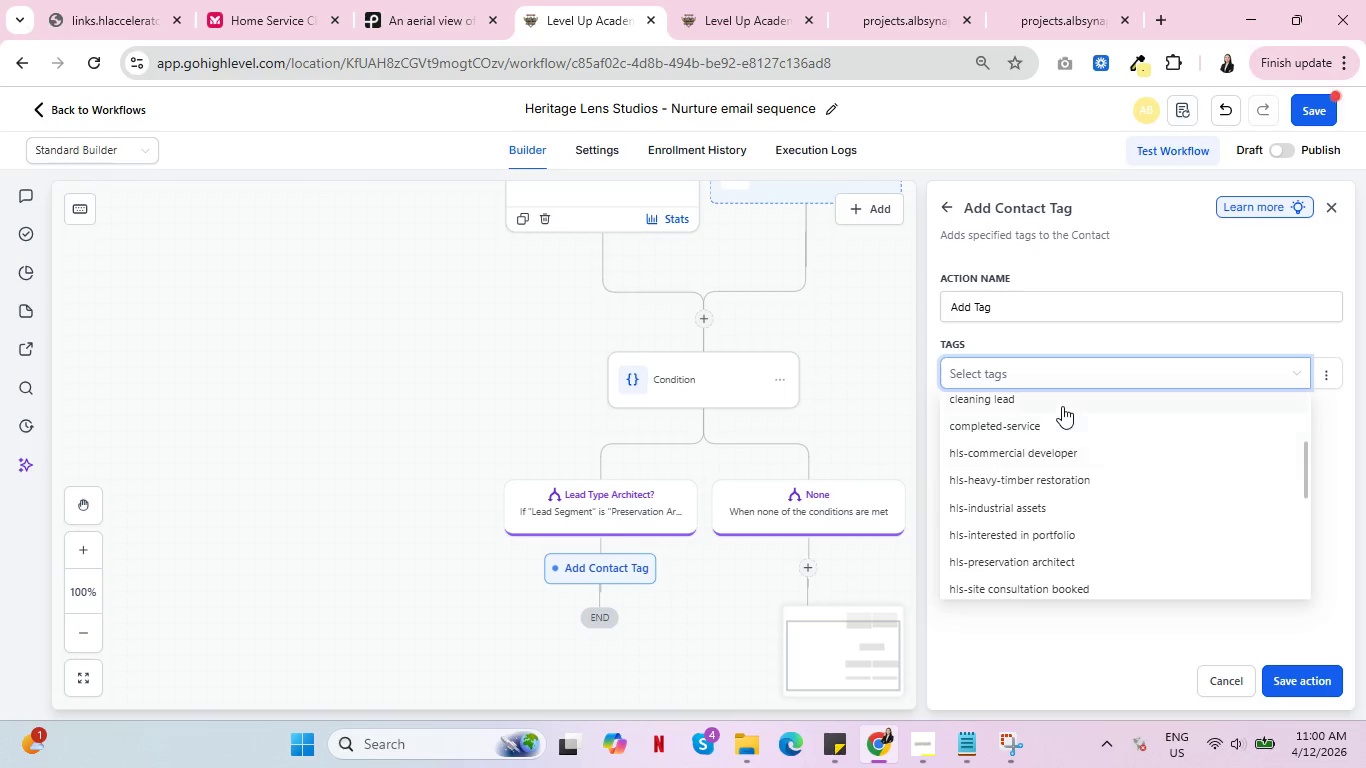 
scroll: coordinate [1096, 501], scroll_direction: down, amount: 1.0
 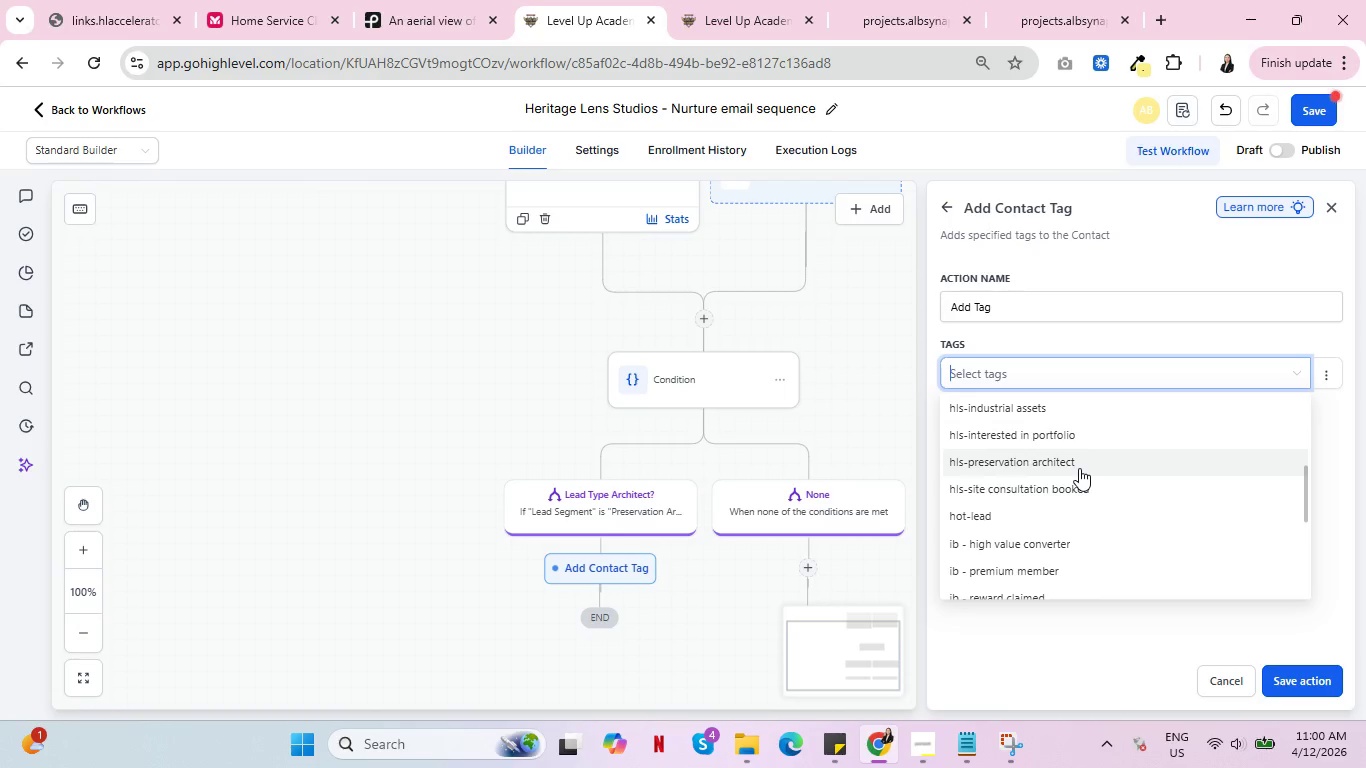 
left_click([1076, 464])
 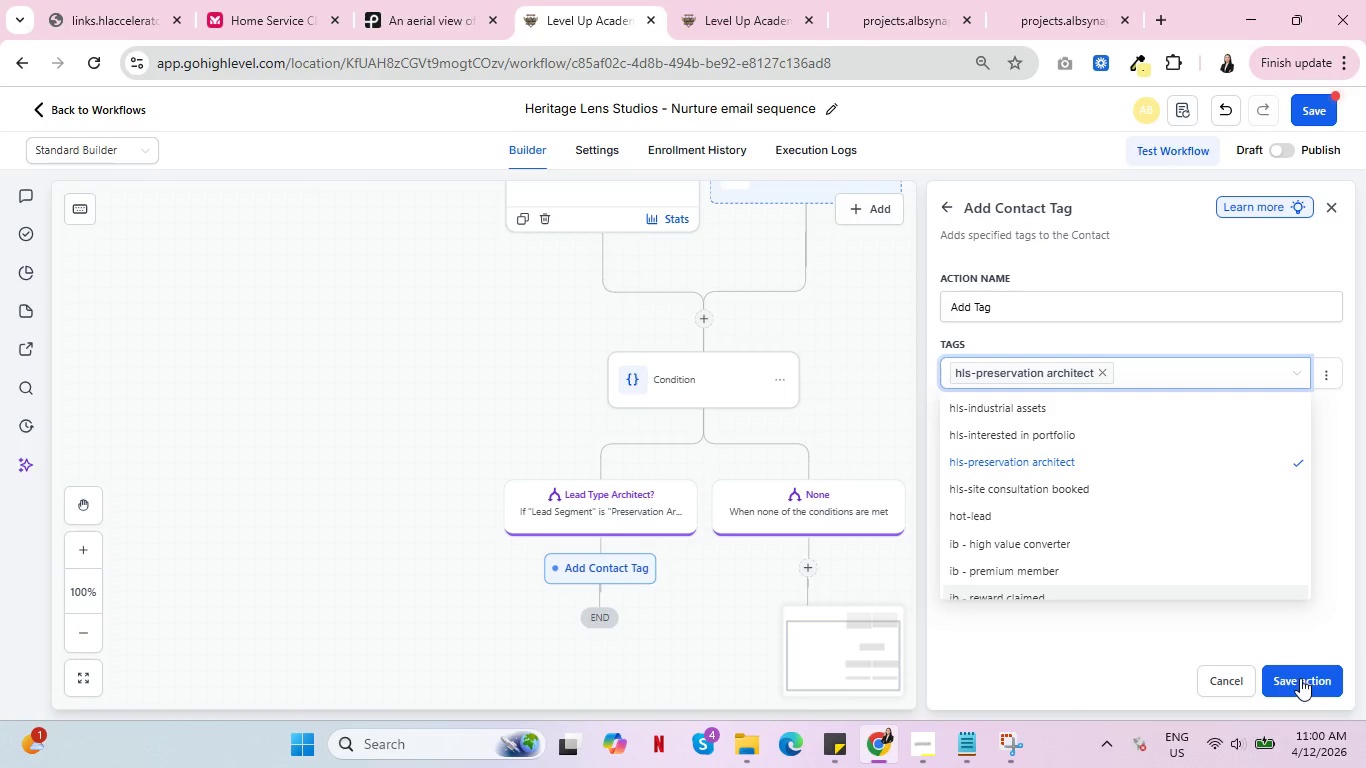 
left_click([1078, 311])
 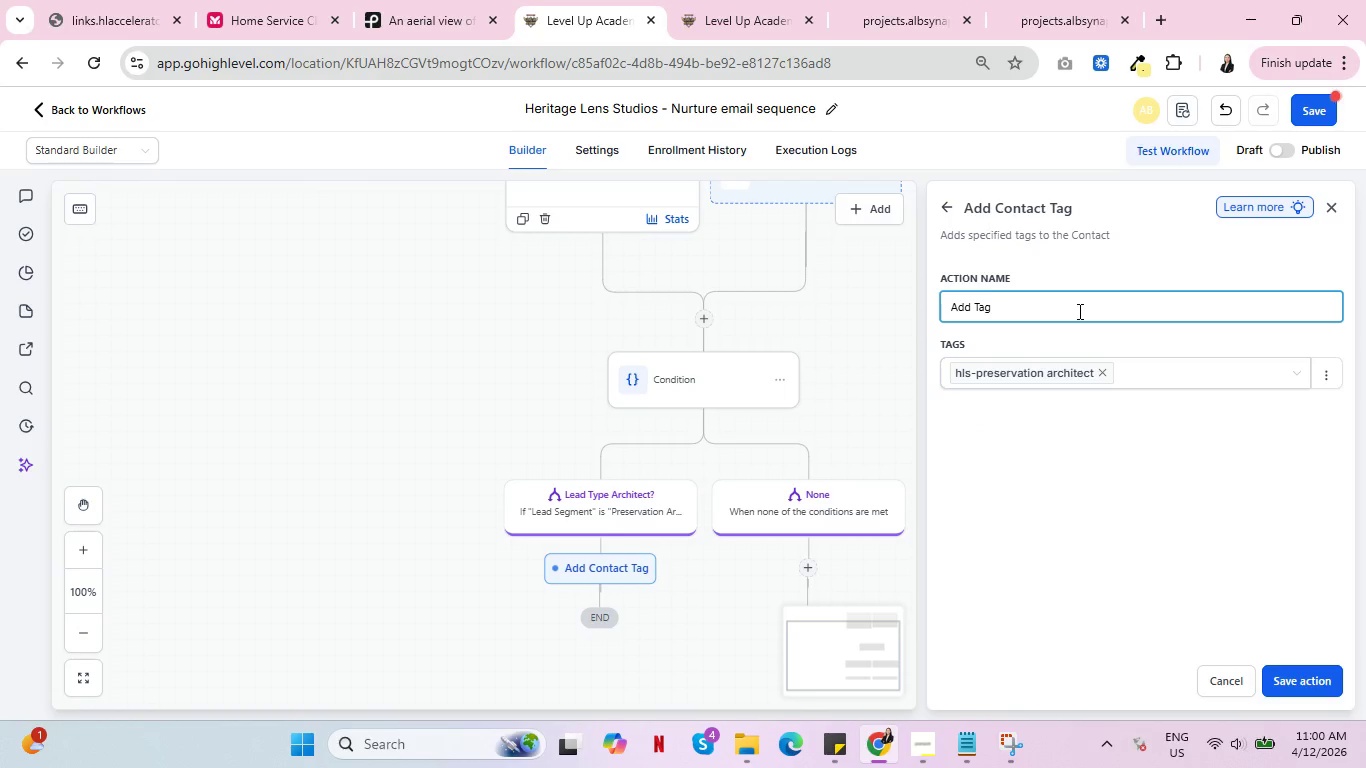 
type(-preservation architect)
 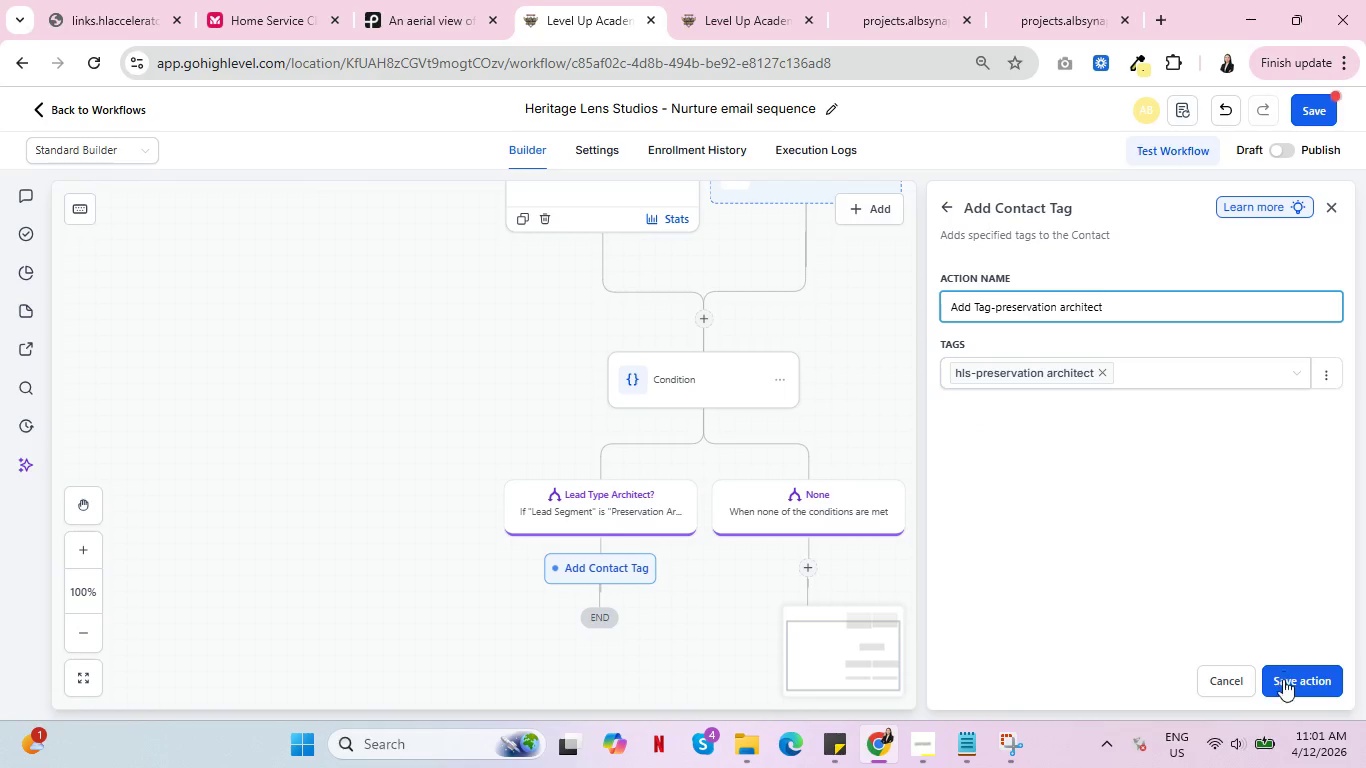 
left_click([1302, 675])
 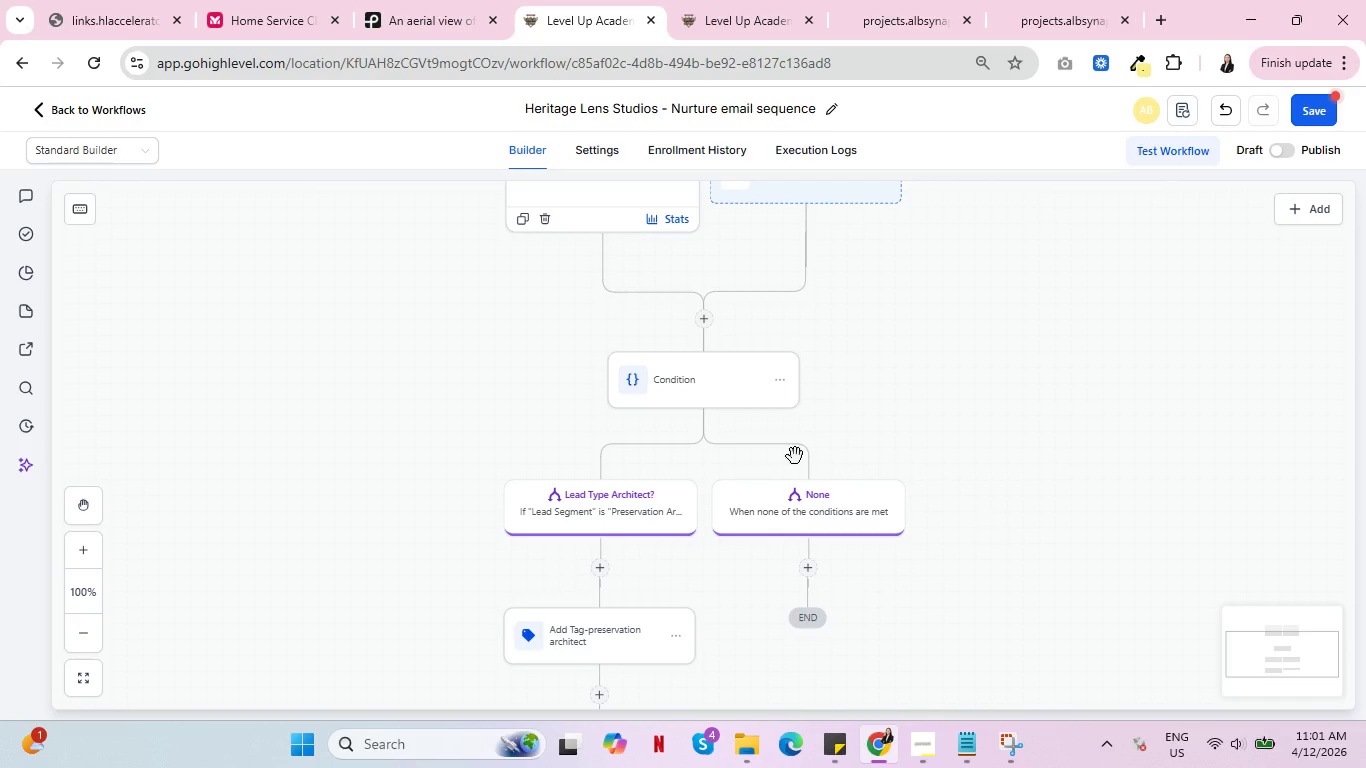 
scroll: coordinate [878, 419], scroll_direction: down, amount: 2.0
 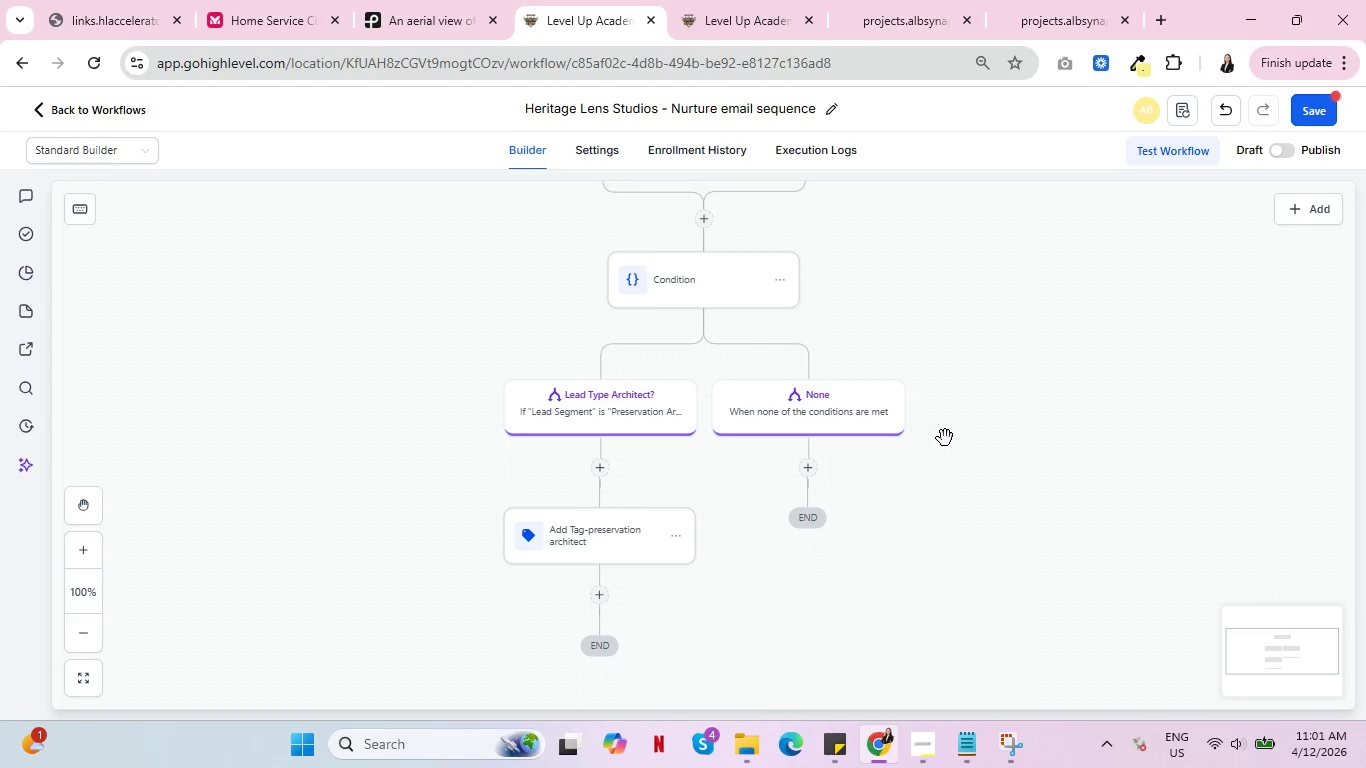 
wait(18.84)
 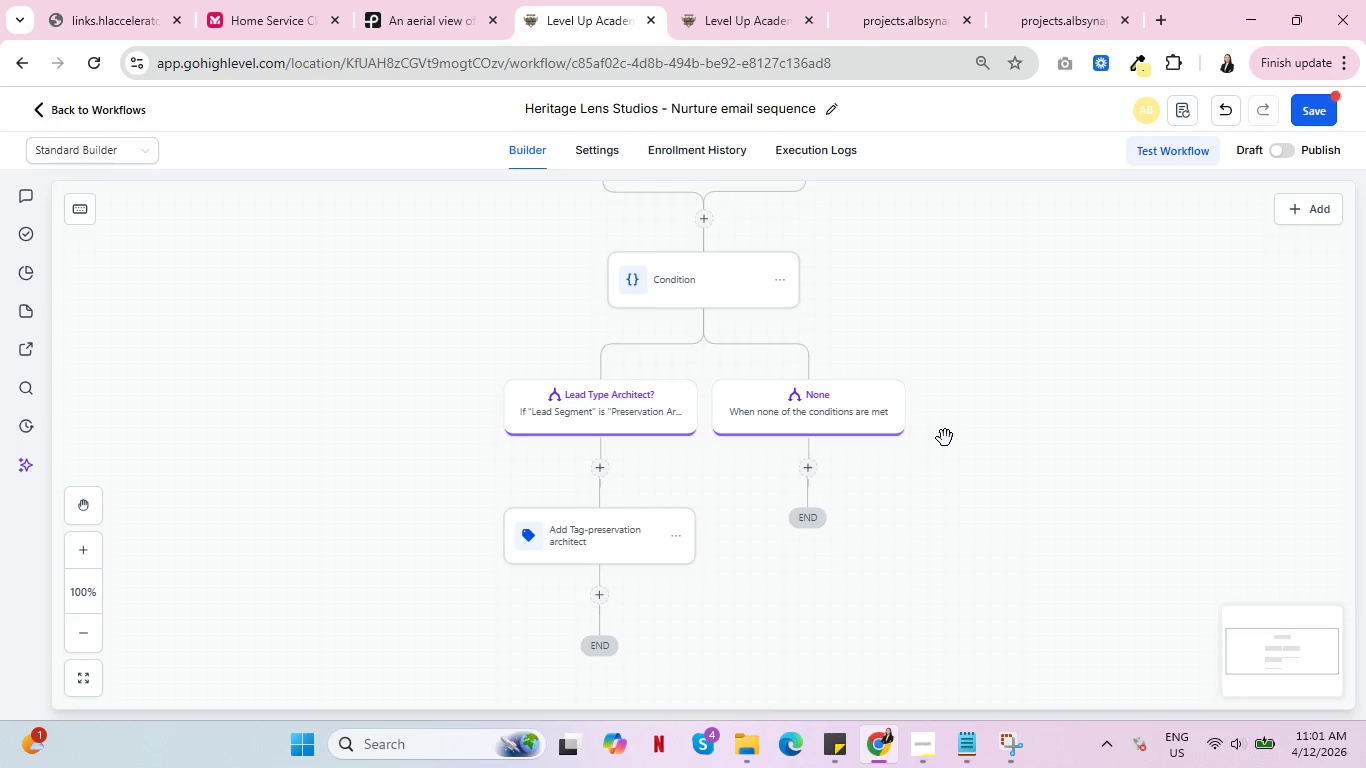 
left_click([683, 277])
 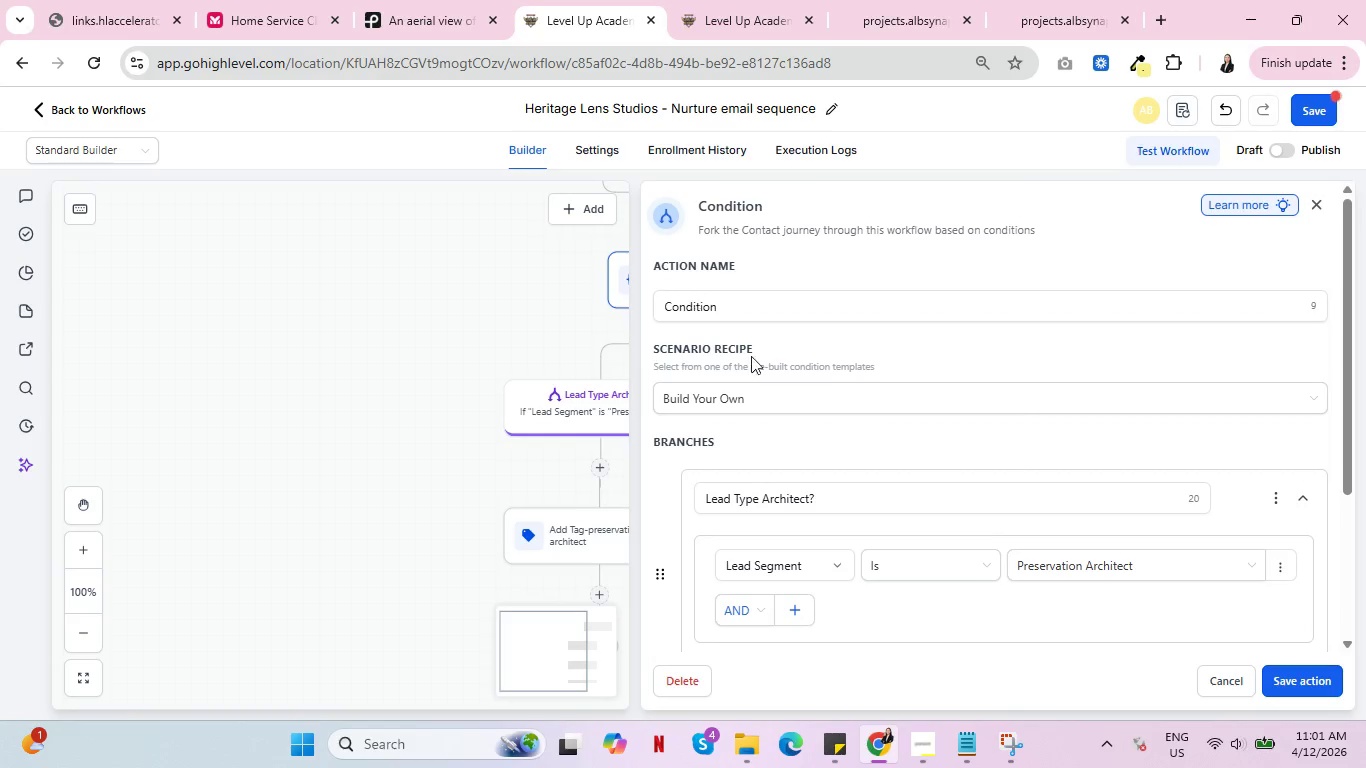 
scroll: coordinate [1036, 512], scroll_direction: down, amount: 3.0
 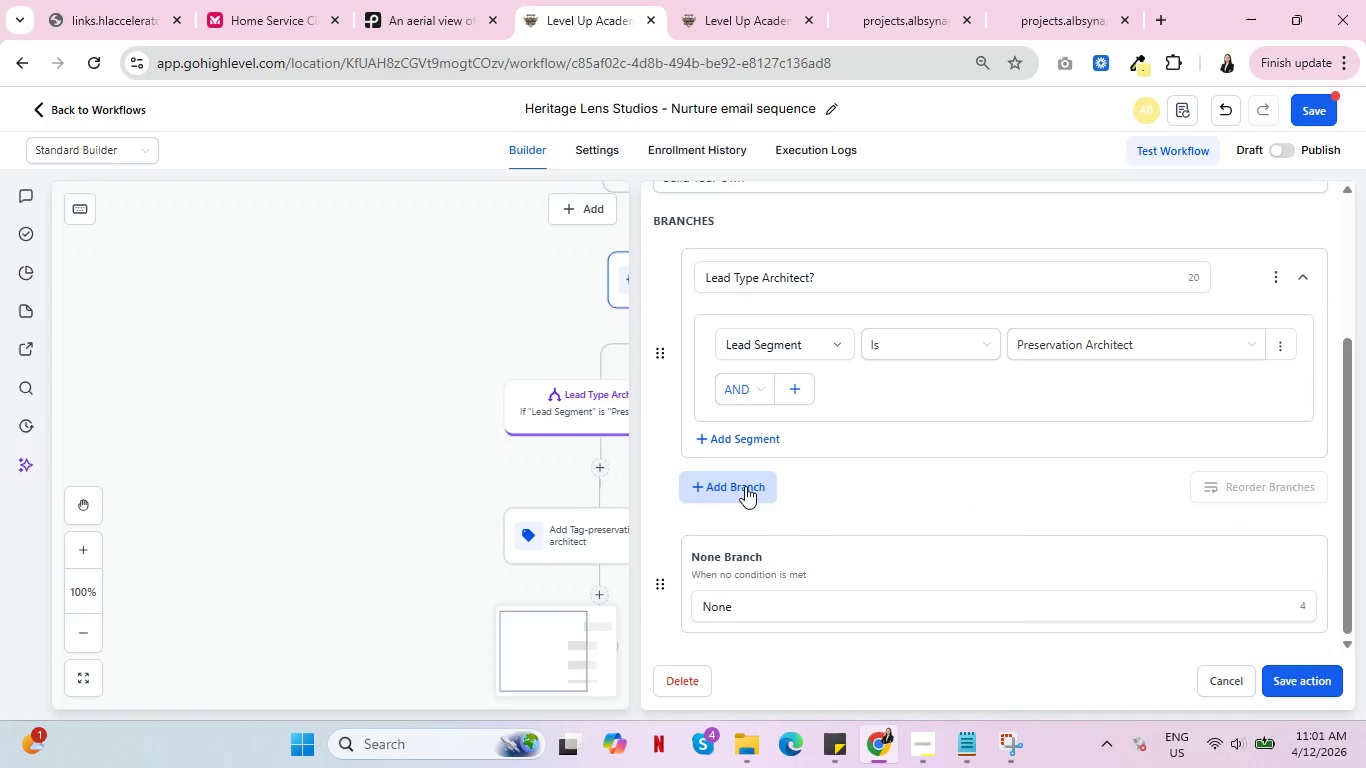 
left_click([745, 486])
 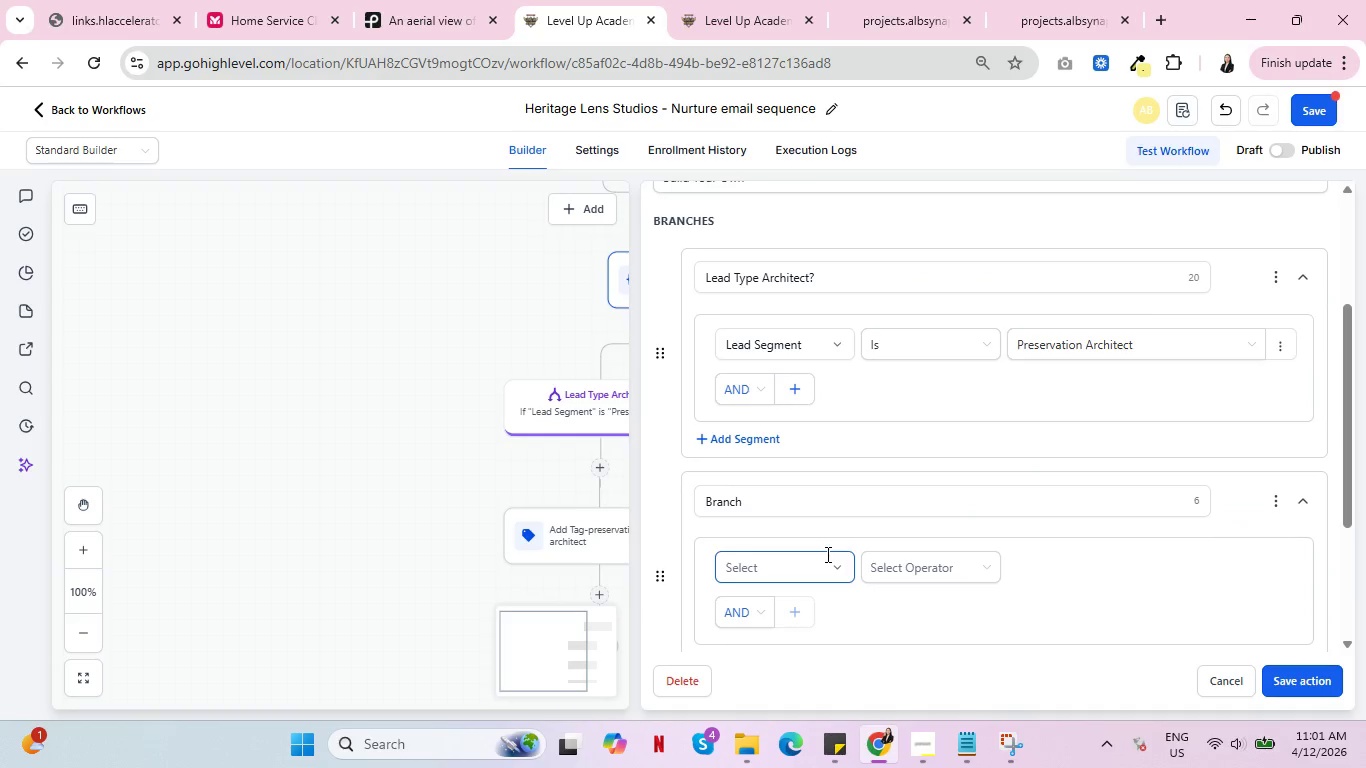 
left_click_drag(start_coordinate=[776, 509], to_coordinate=[679, 507])
 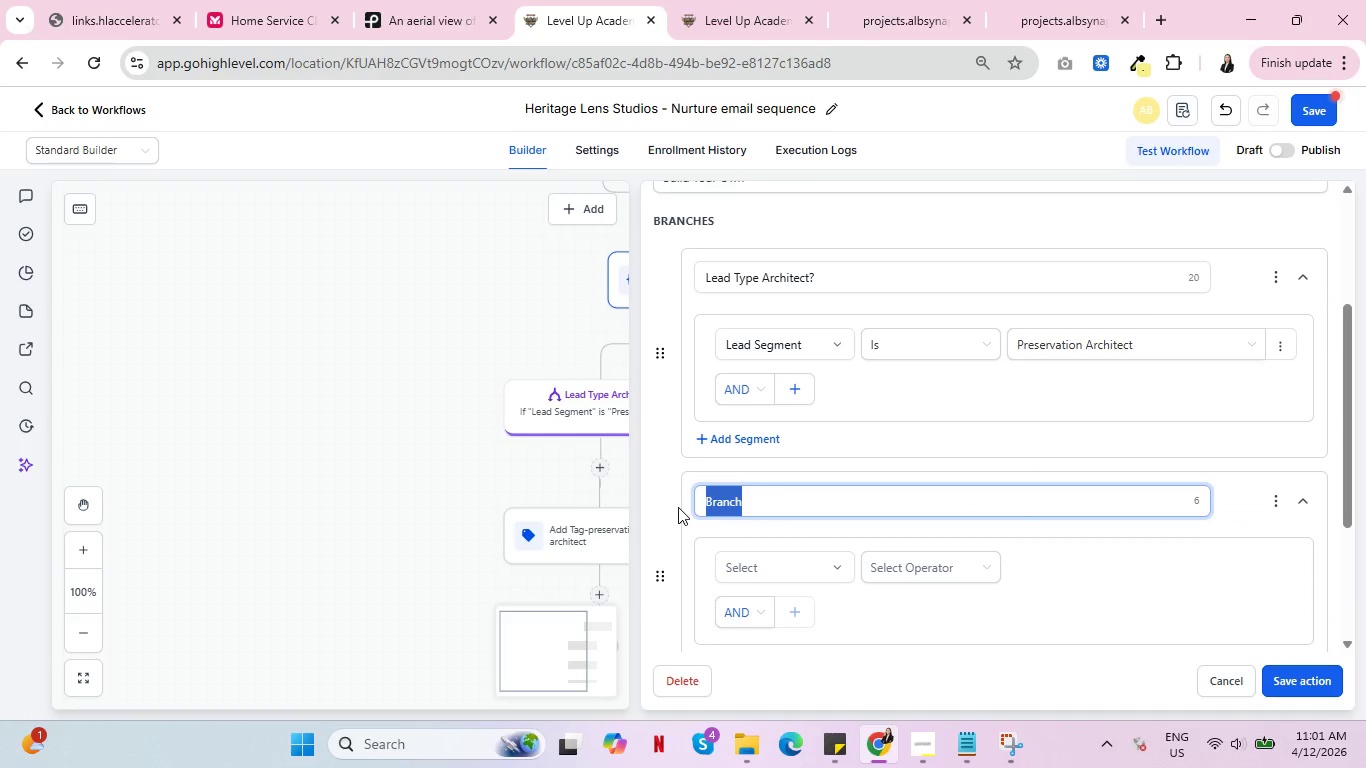 
type(Led)
key(Backspace)
type(ad Type Commercial Developer?)
 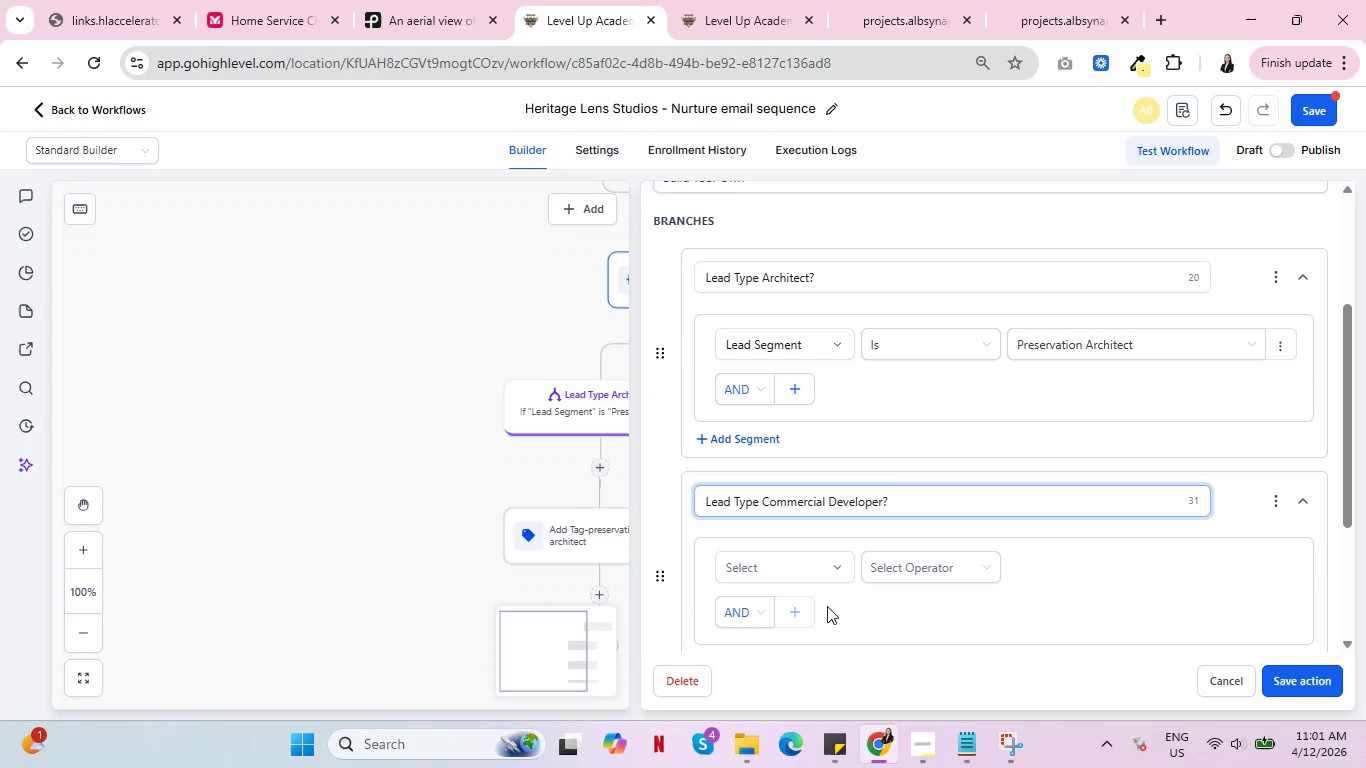 
left_click([840, 562])
 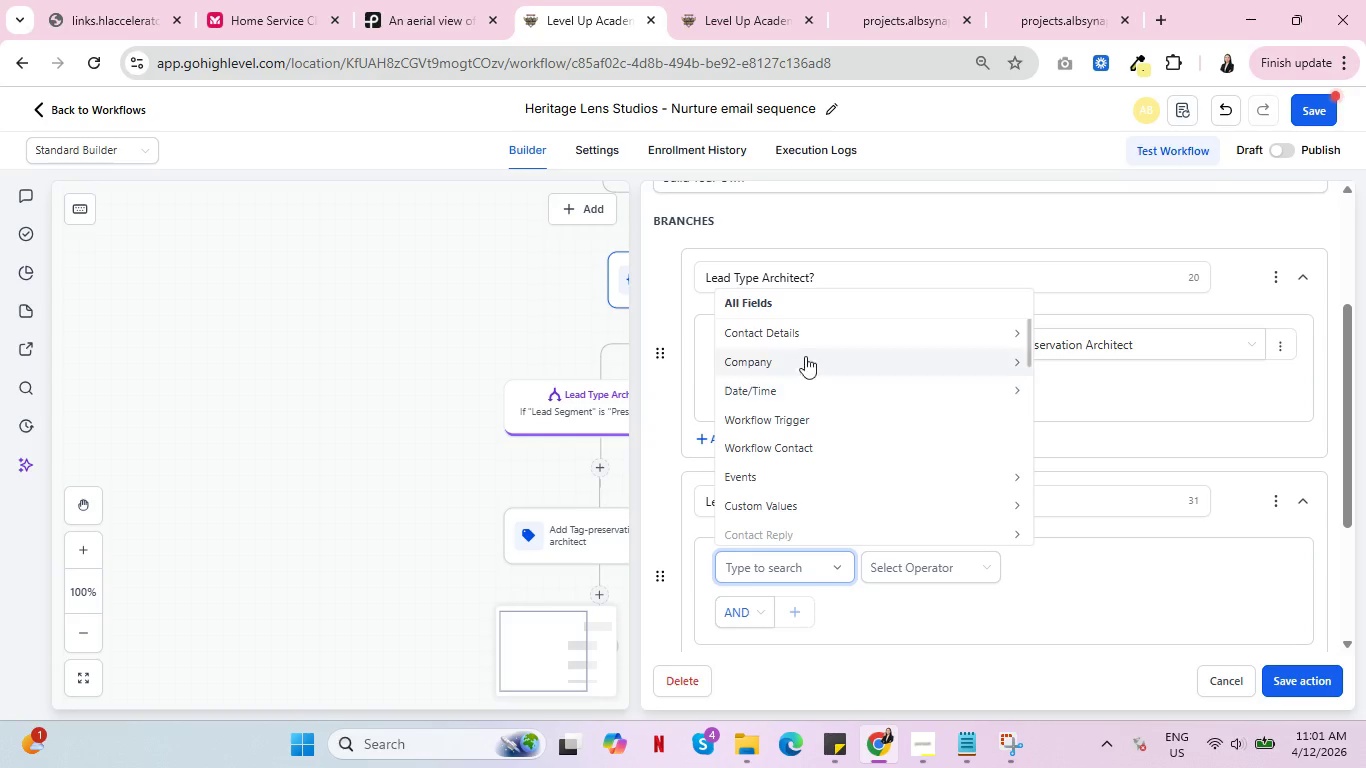 
left_click([809, 333])
 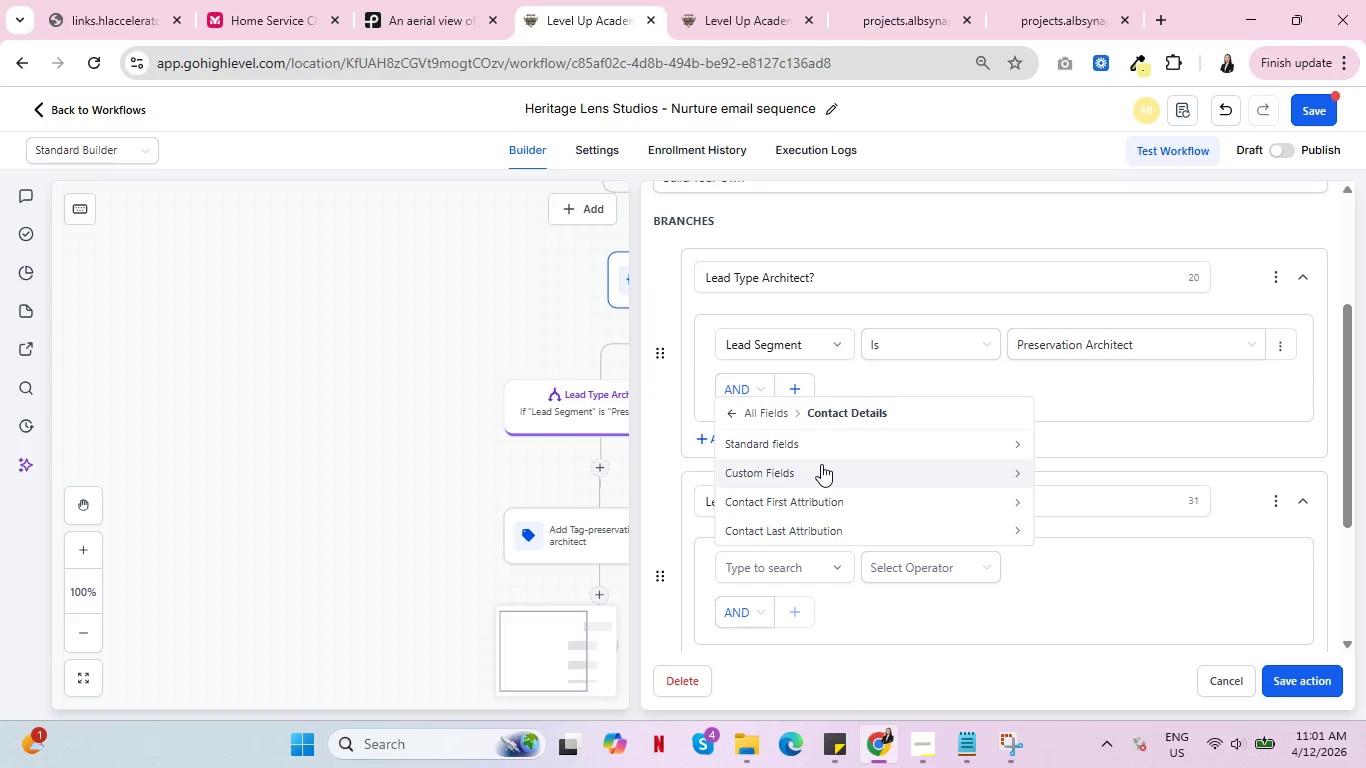 
left_click([821, 465])
 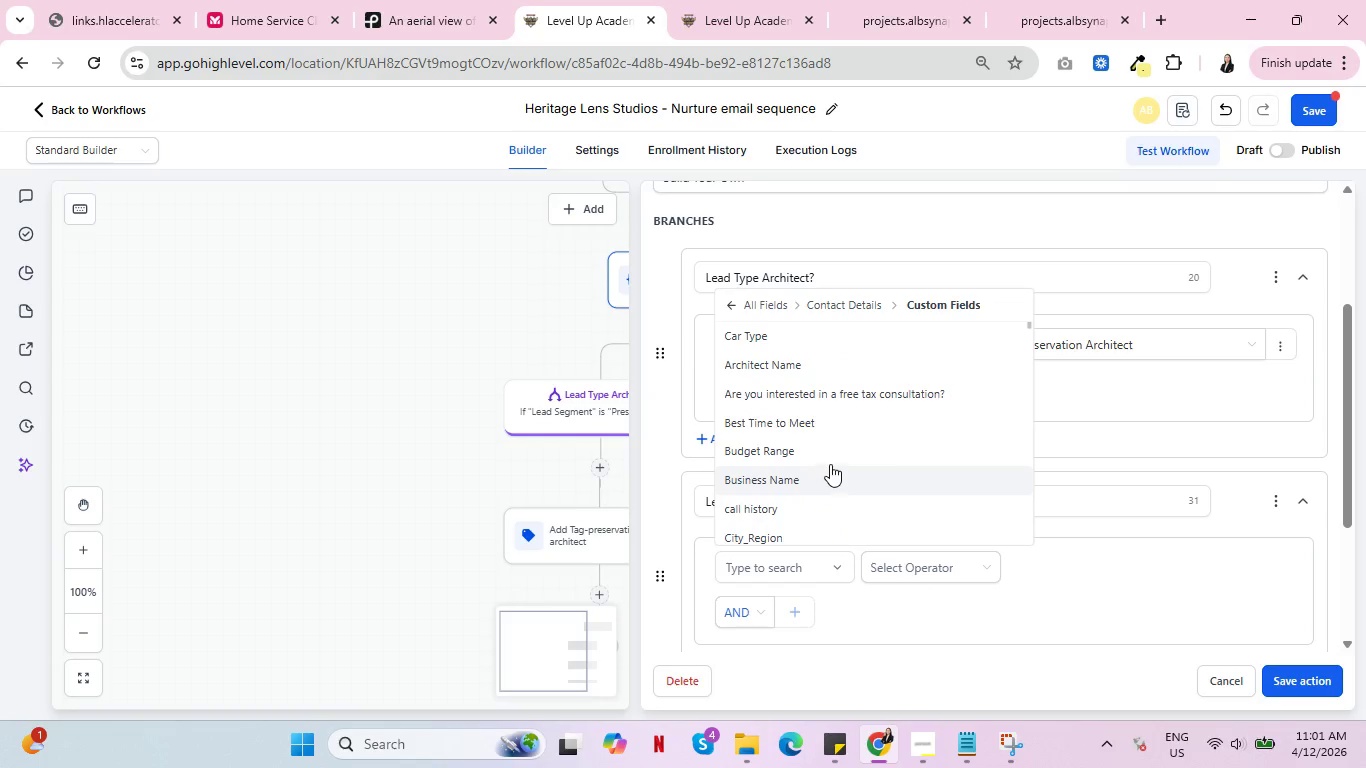 
scroll: coordinate [846, 444], scroll_direction: down, amount: 5.0
 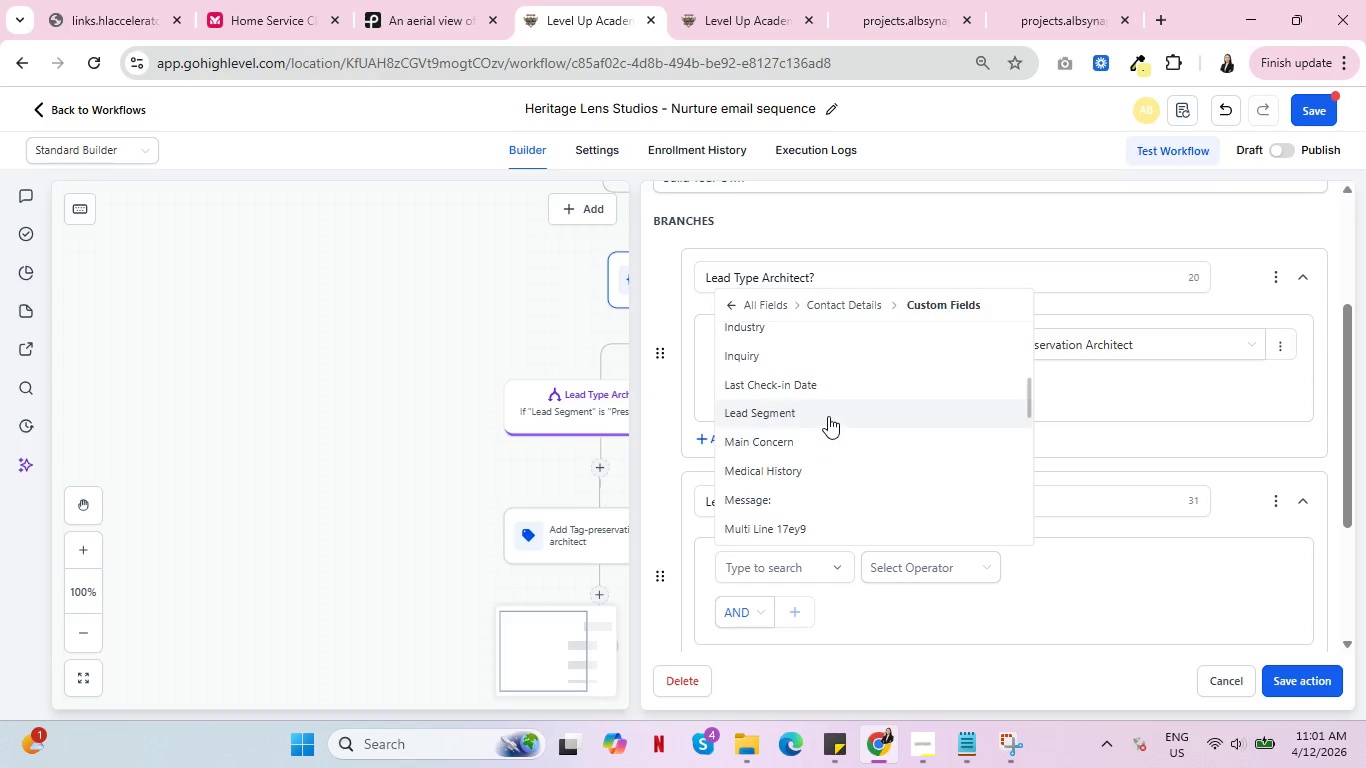 
left_click([946, 575])
 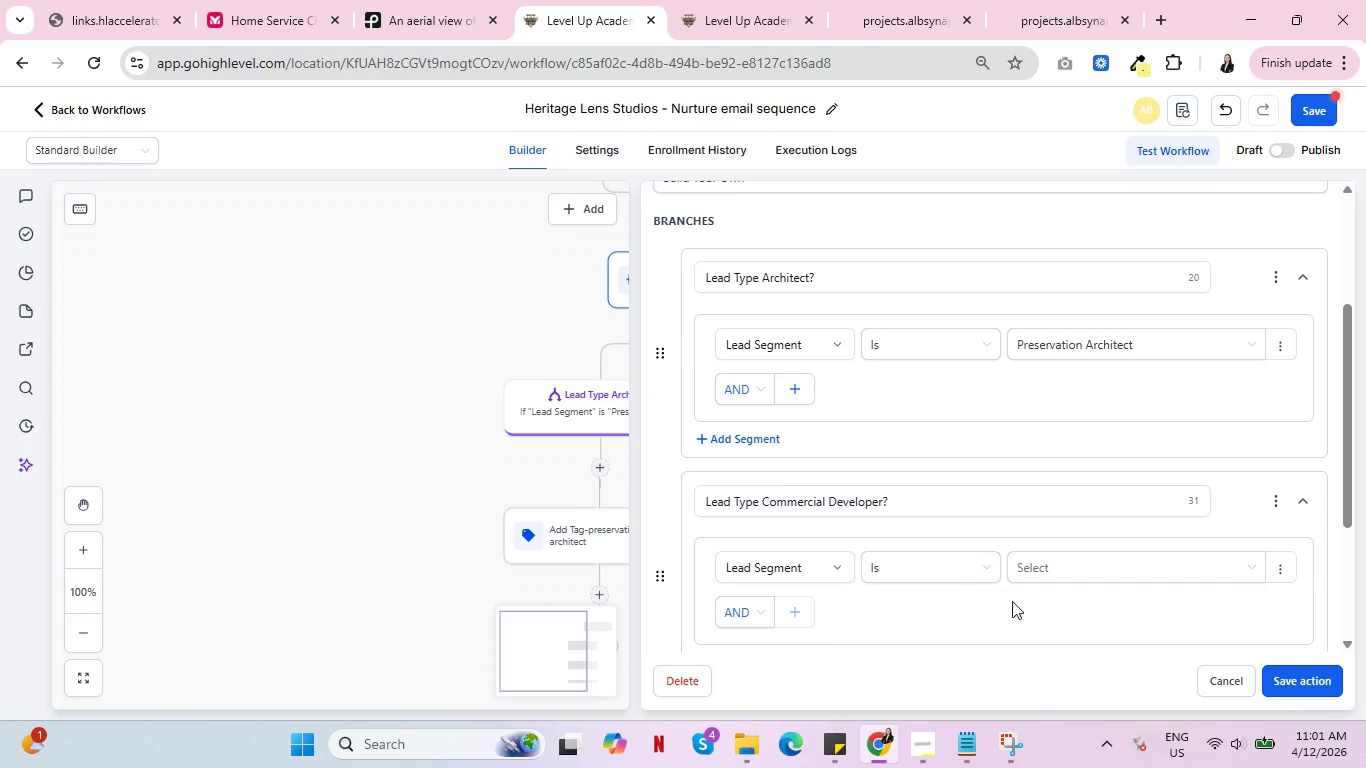 
double_click([1081, 578])
 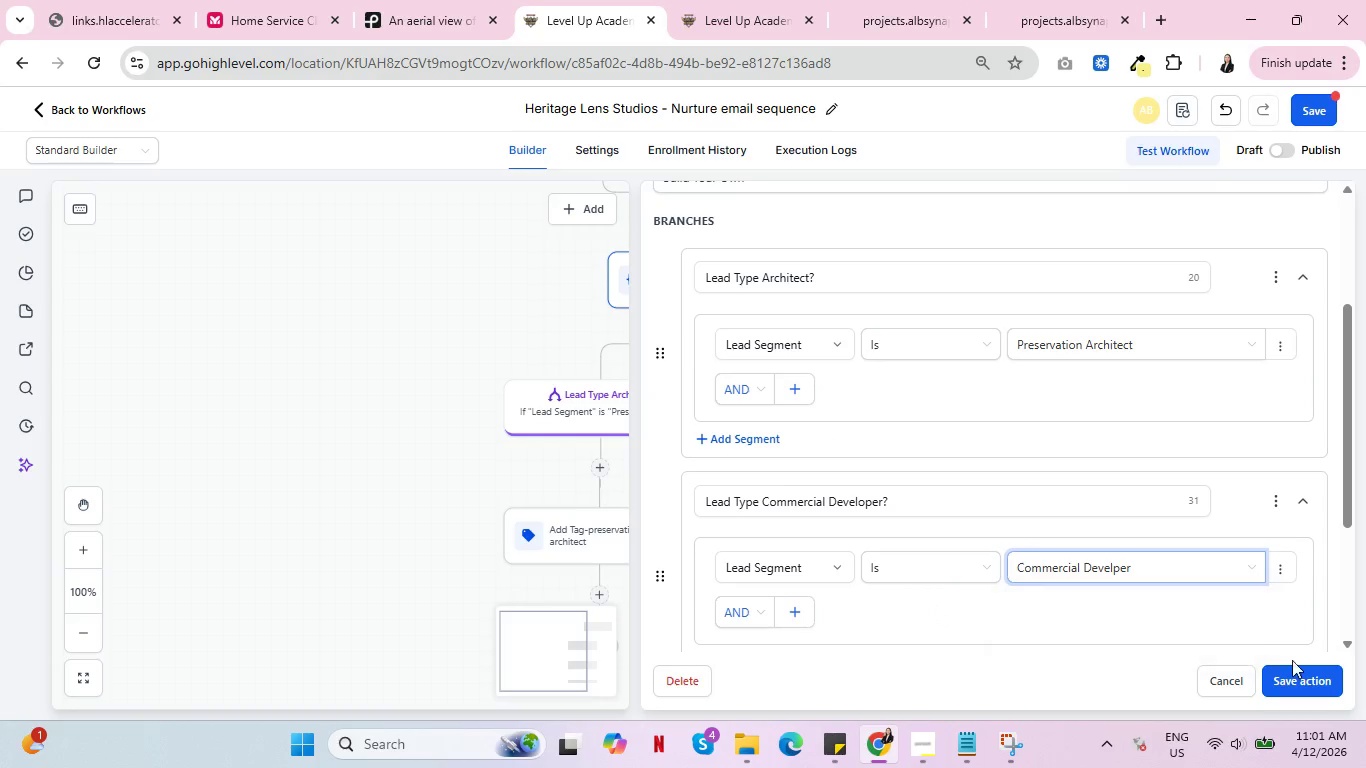 
left_click([1296, 683])
 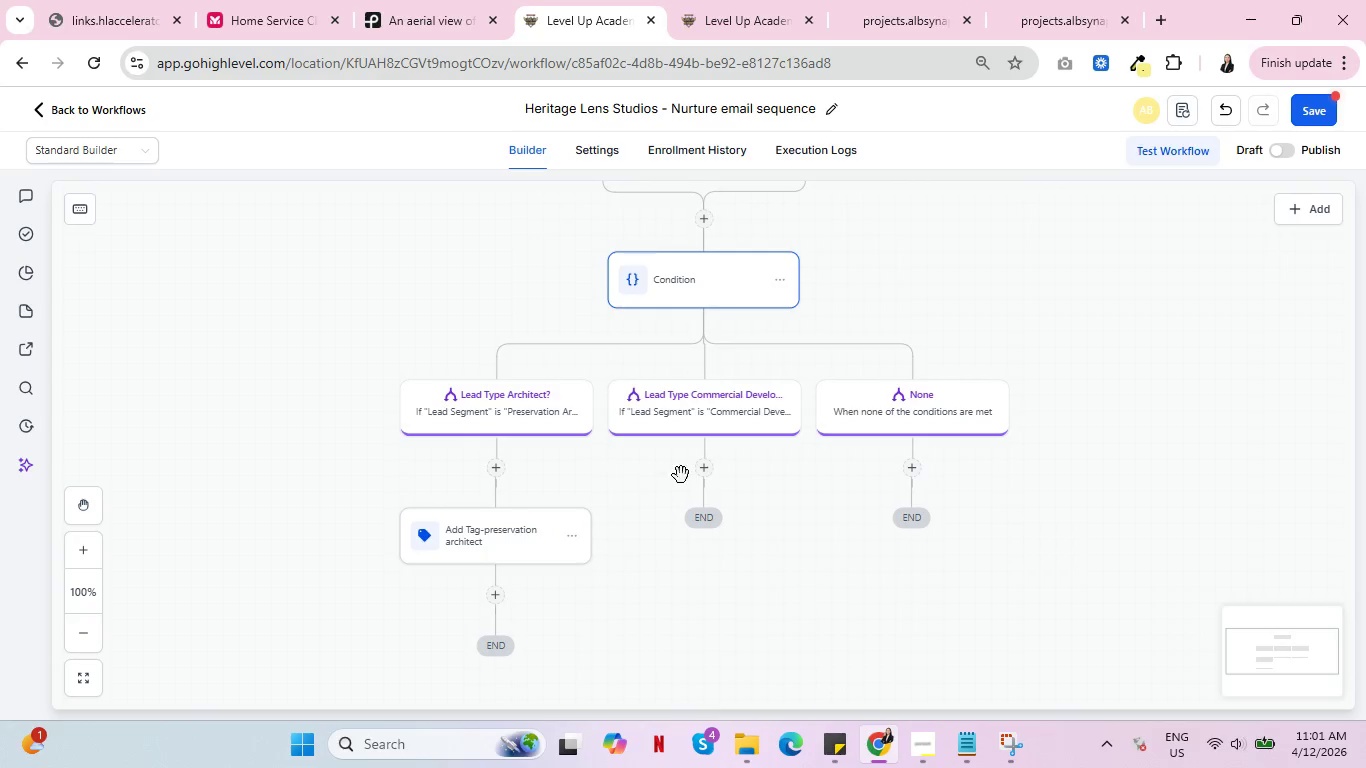 
left_click([713, 475])
 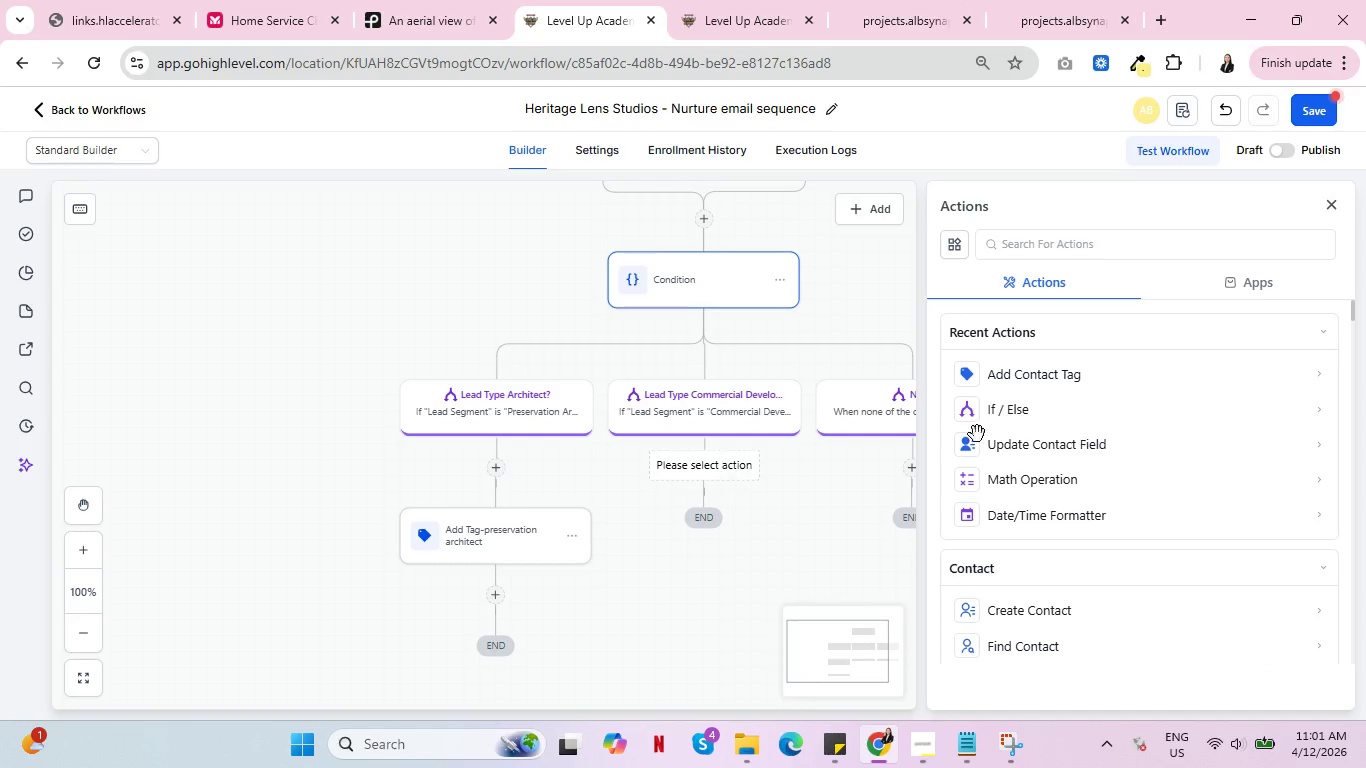 
left_click([1071, 377])
 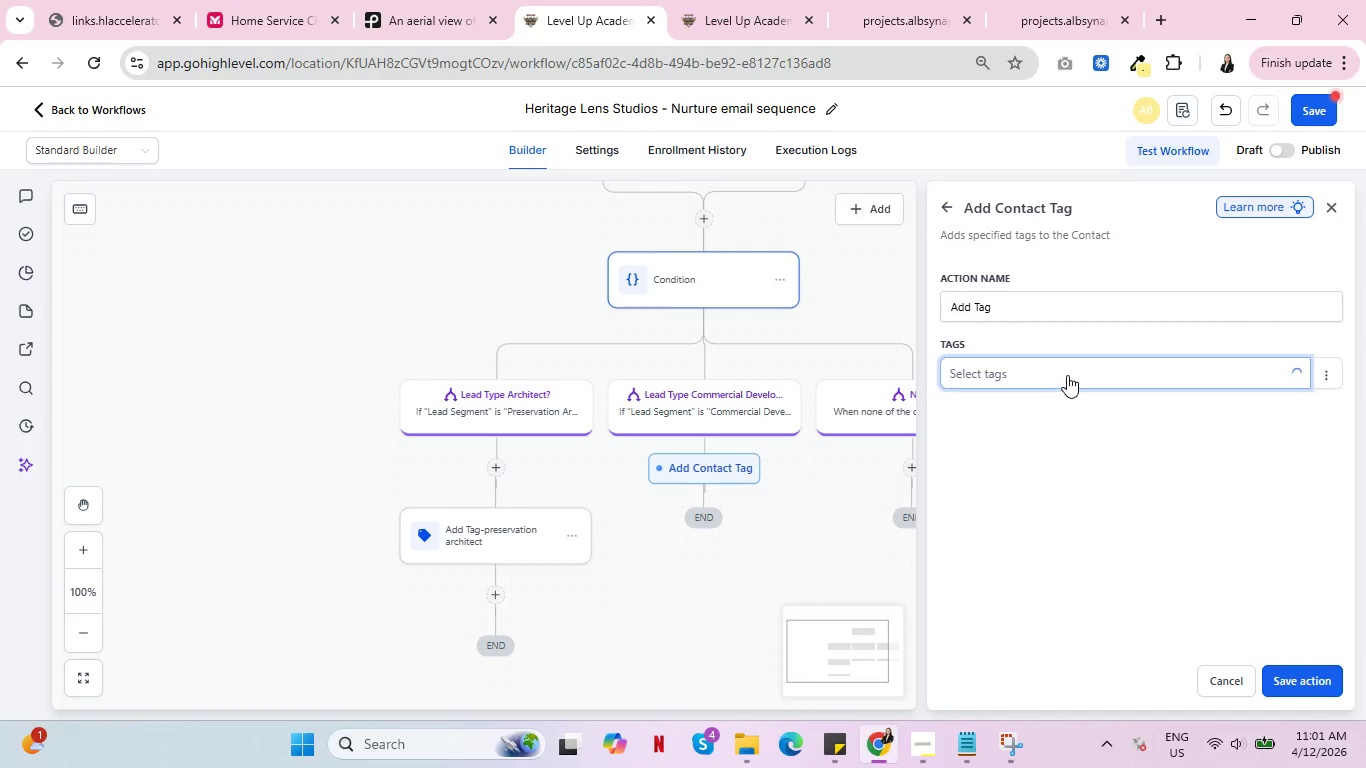 
left_click([1066, 375])
 